 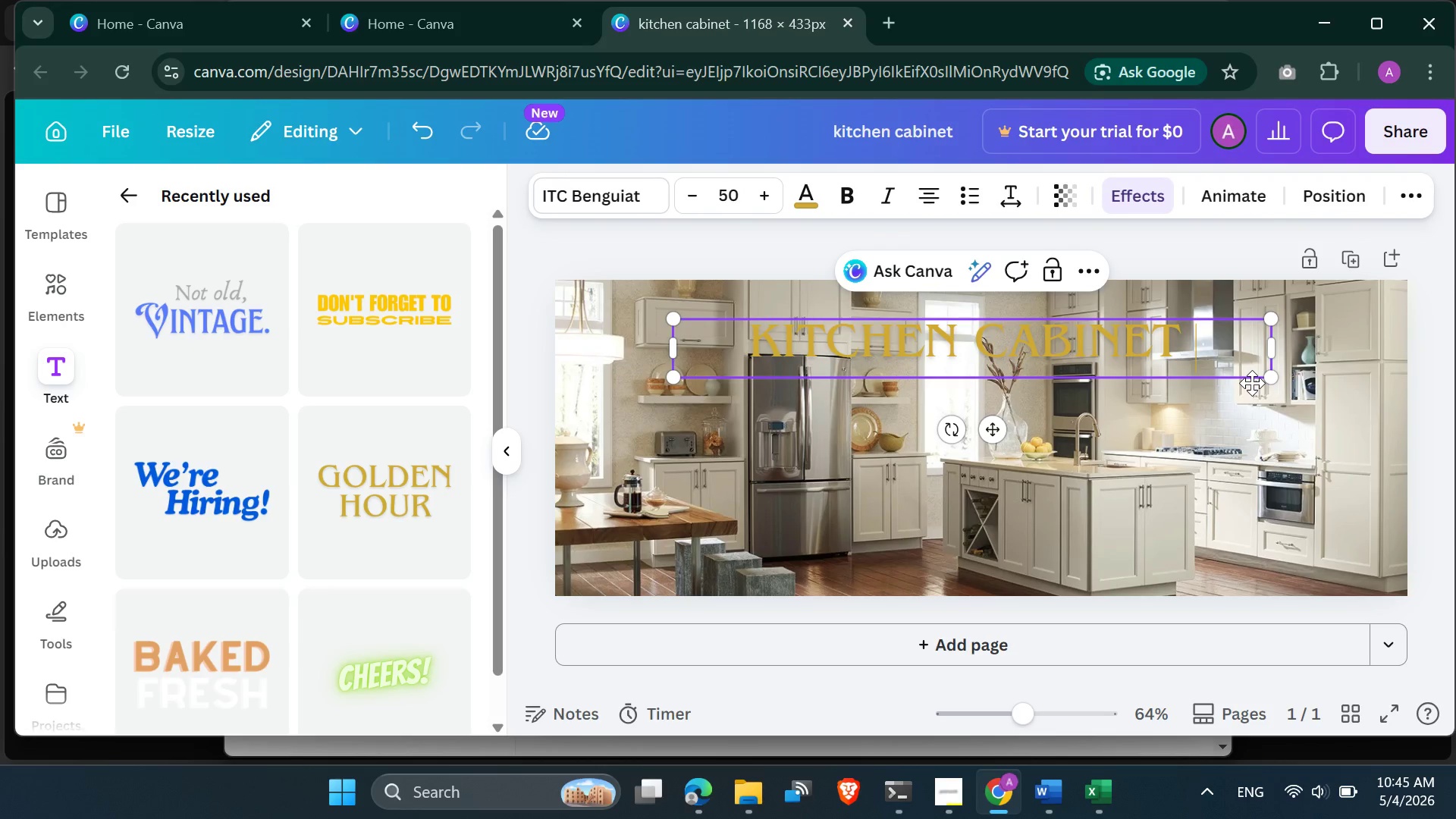 
key(Control+V)
 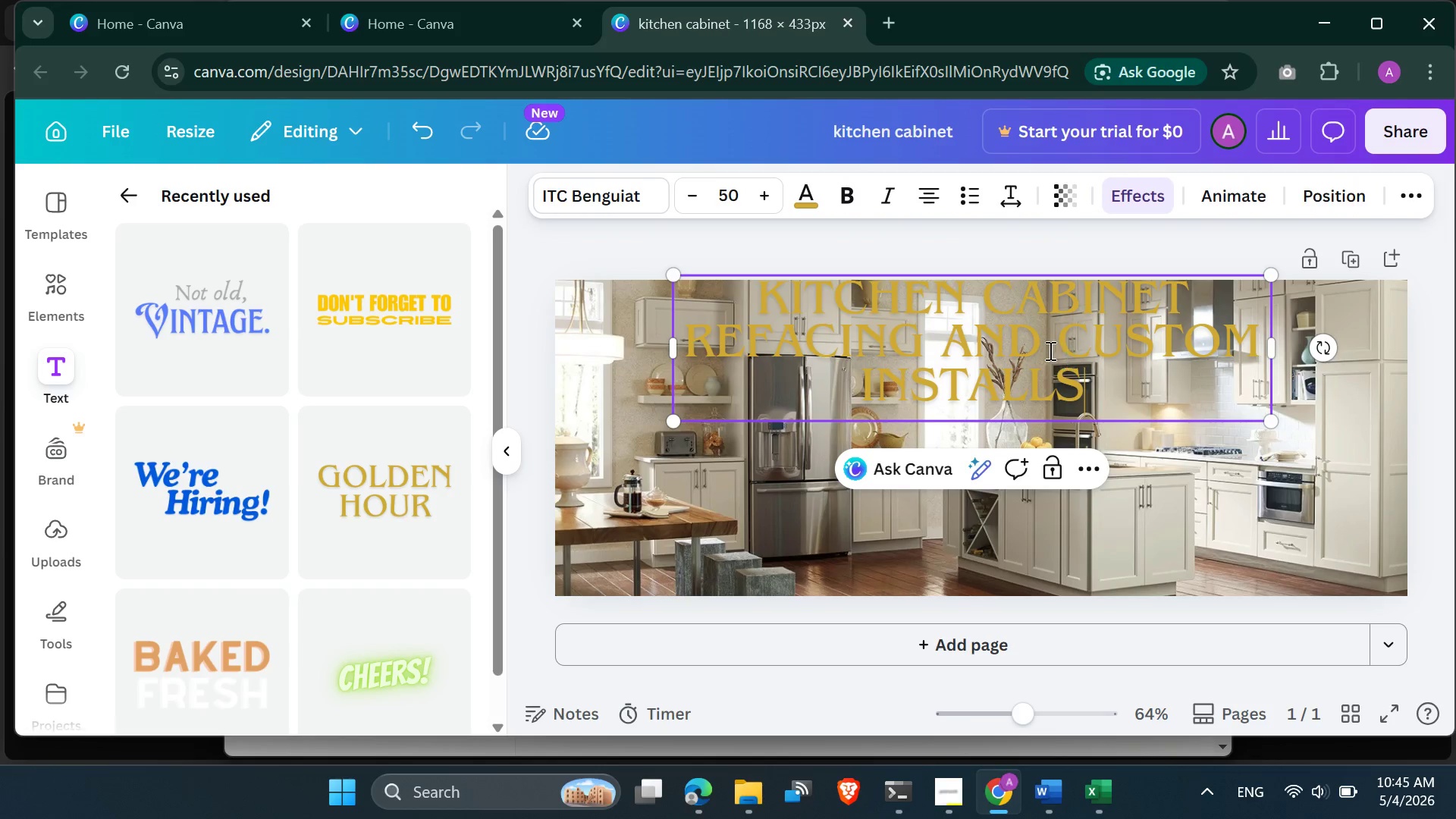 
left_click_drag(start_coordinate=[1025, 350], to_coordinate=[1025, 388])
 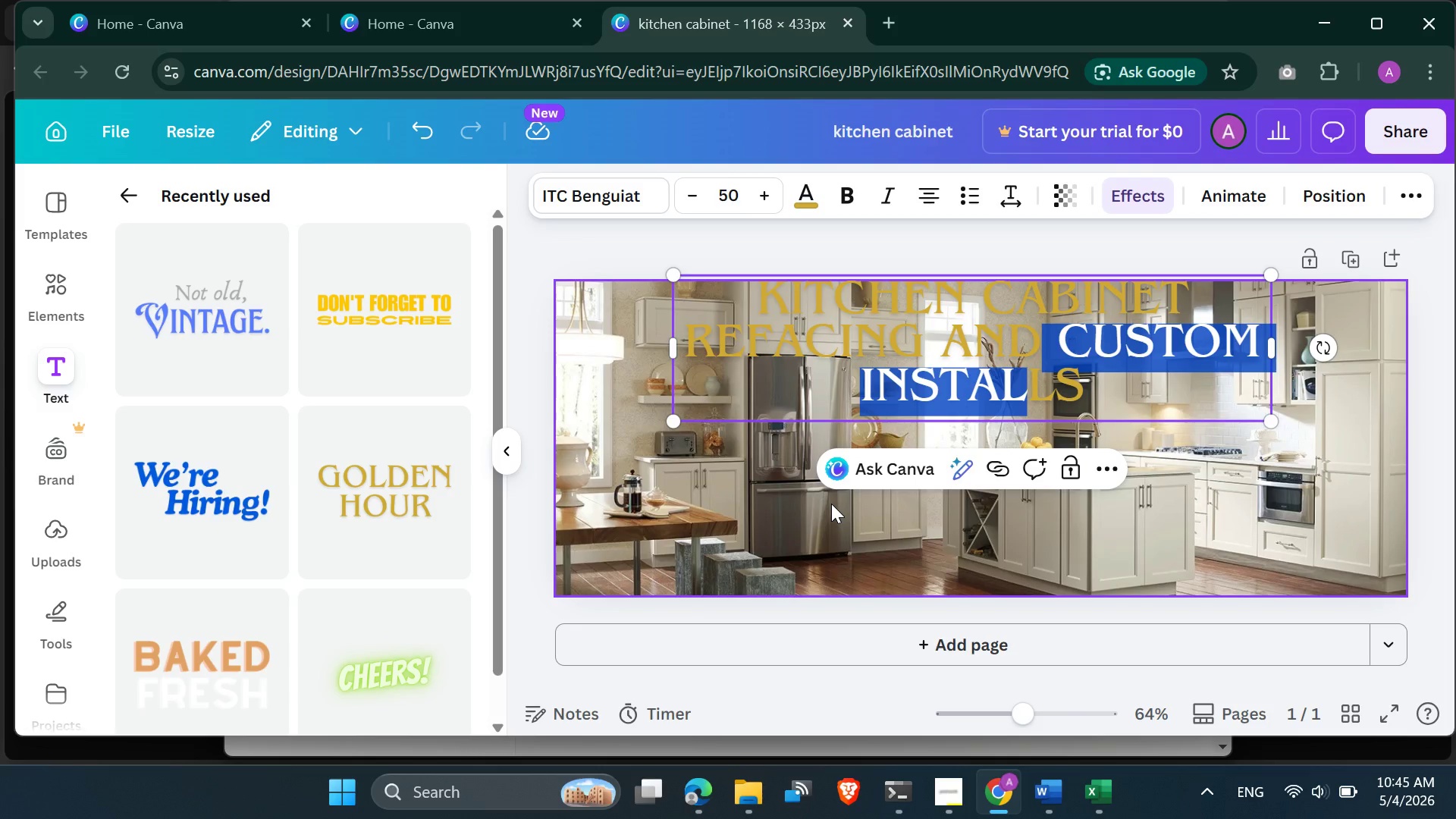 
left_click([831, 504])
 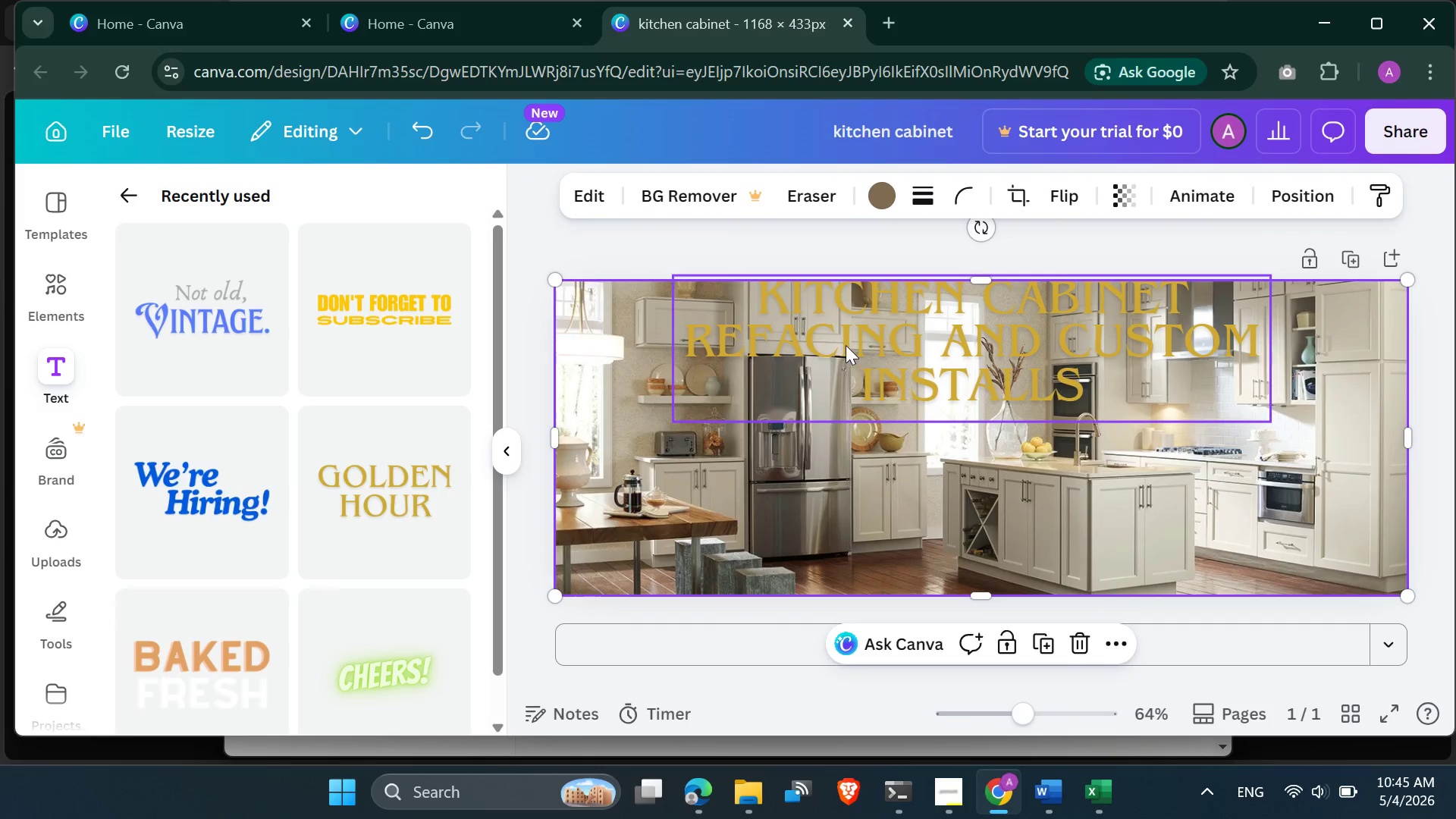 
left_click([846, 345])
 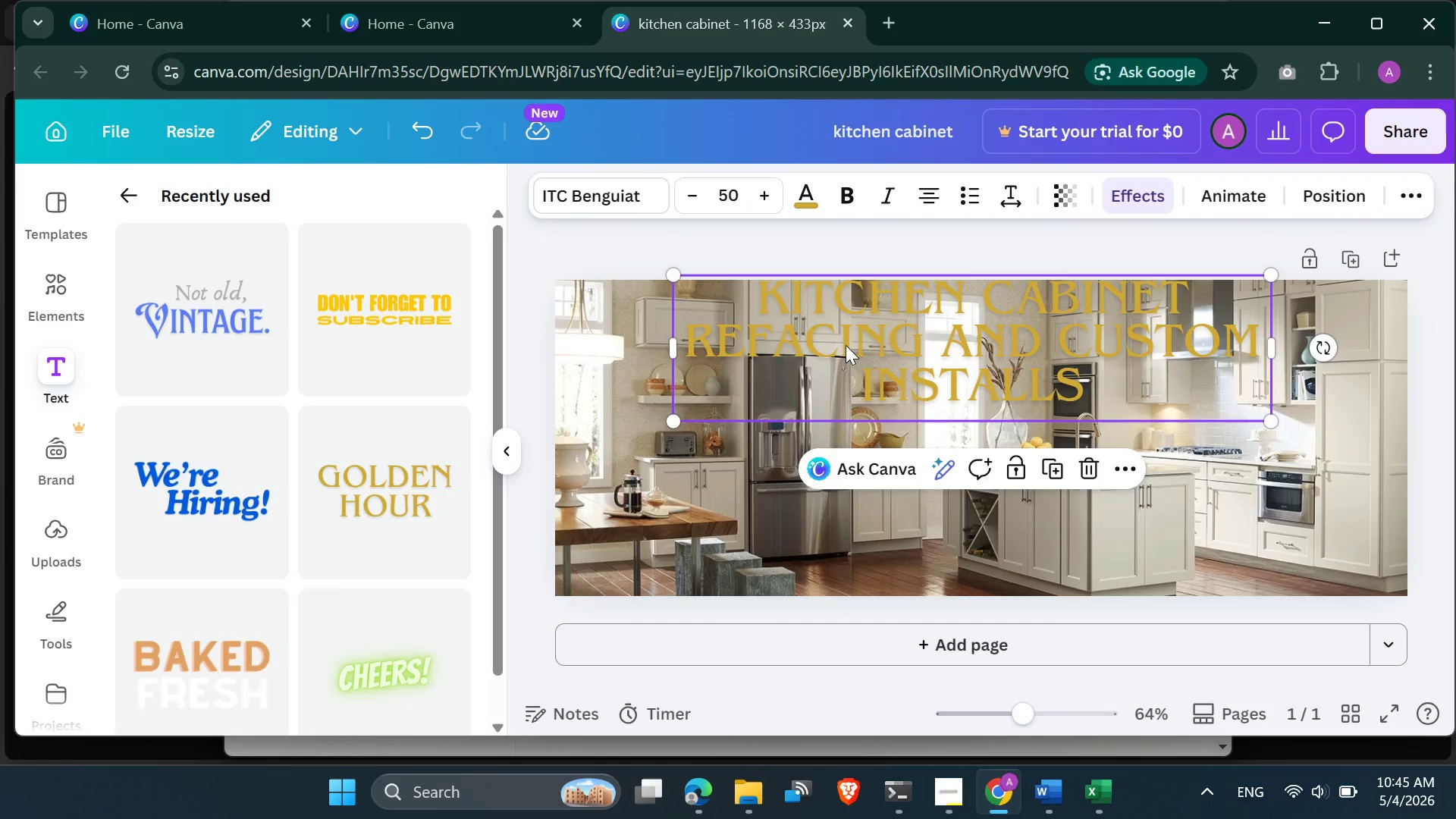 
left_click_drag(start_coordinate=[846, 345], to_coordinate=[846, 413])
 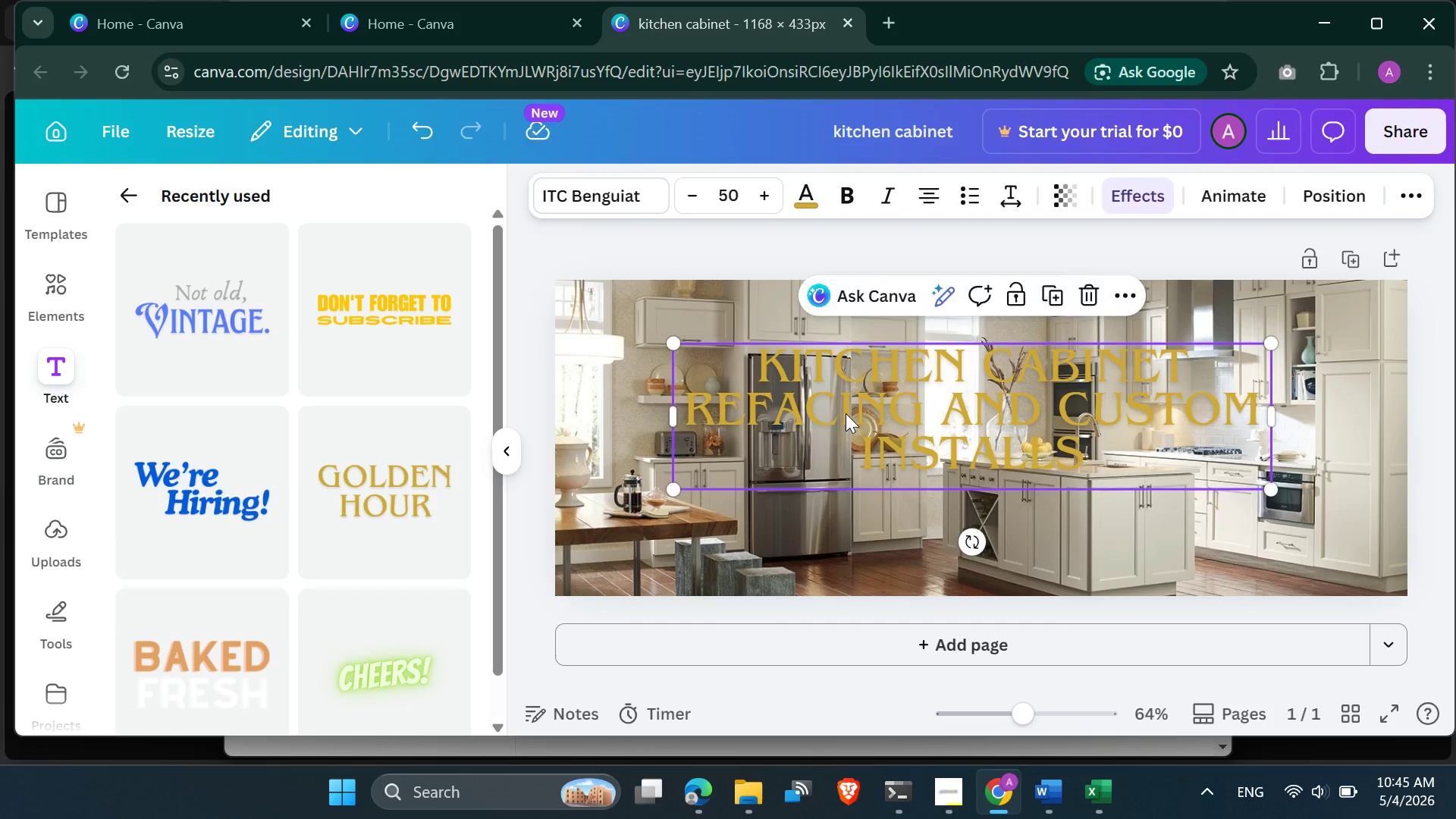 
left_click([846, 413])
 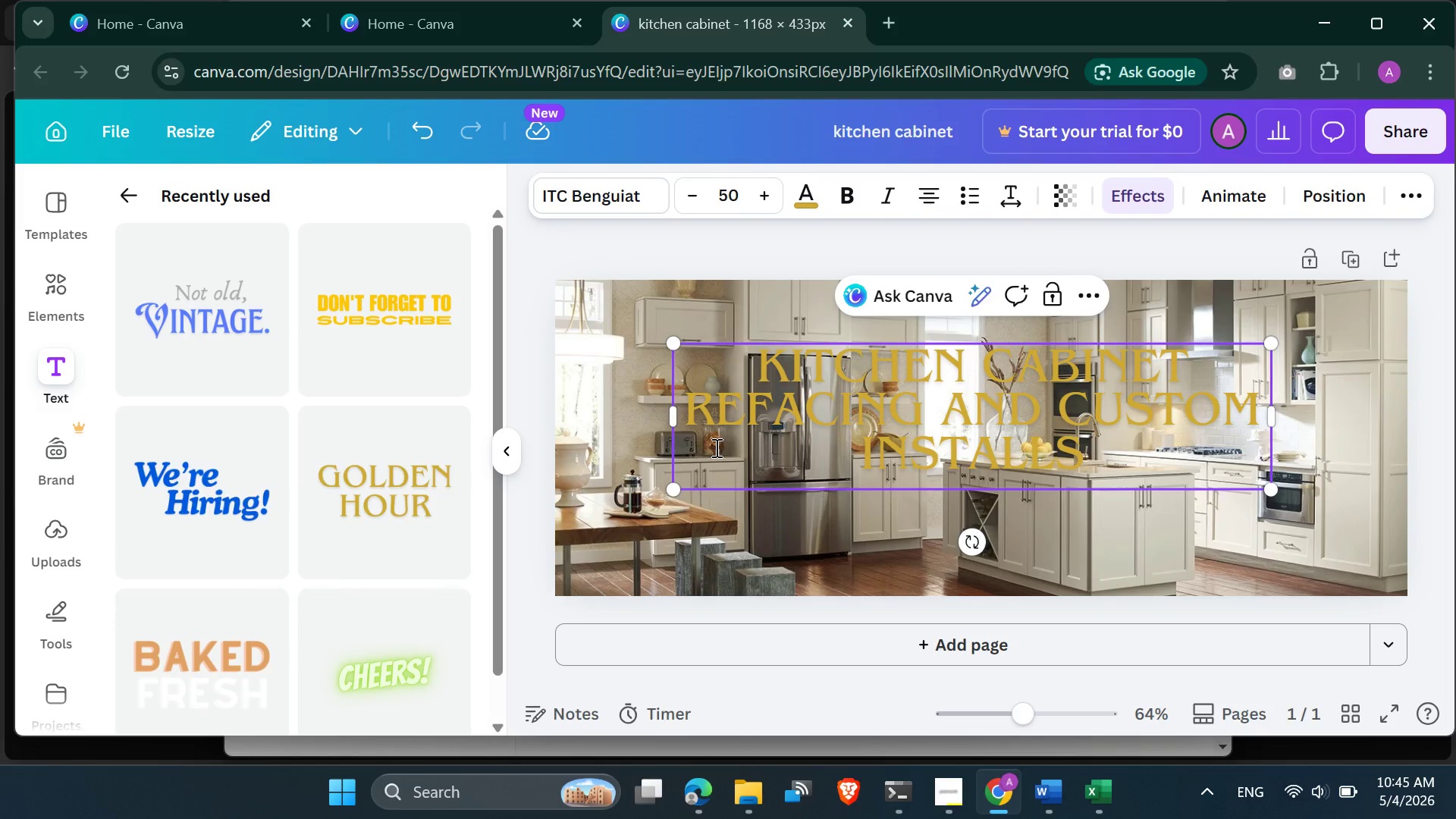 
key(Control+A)
 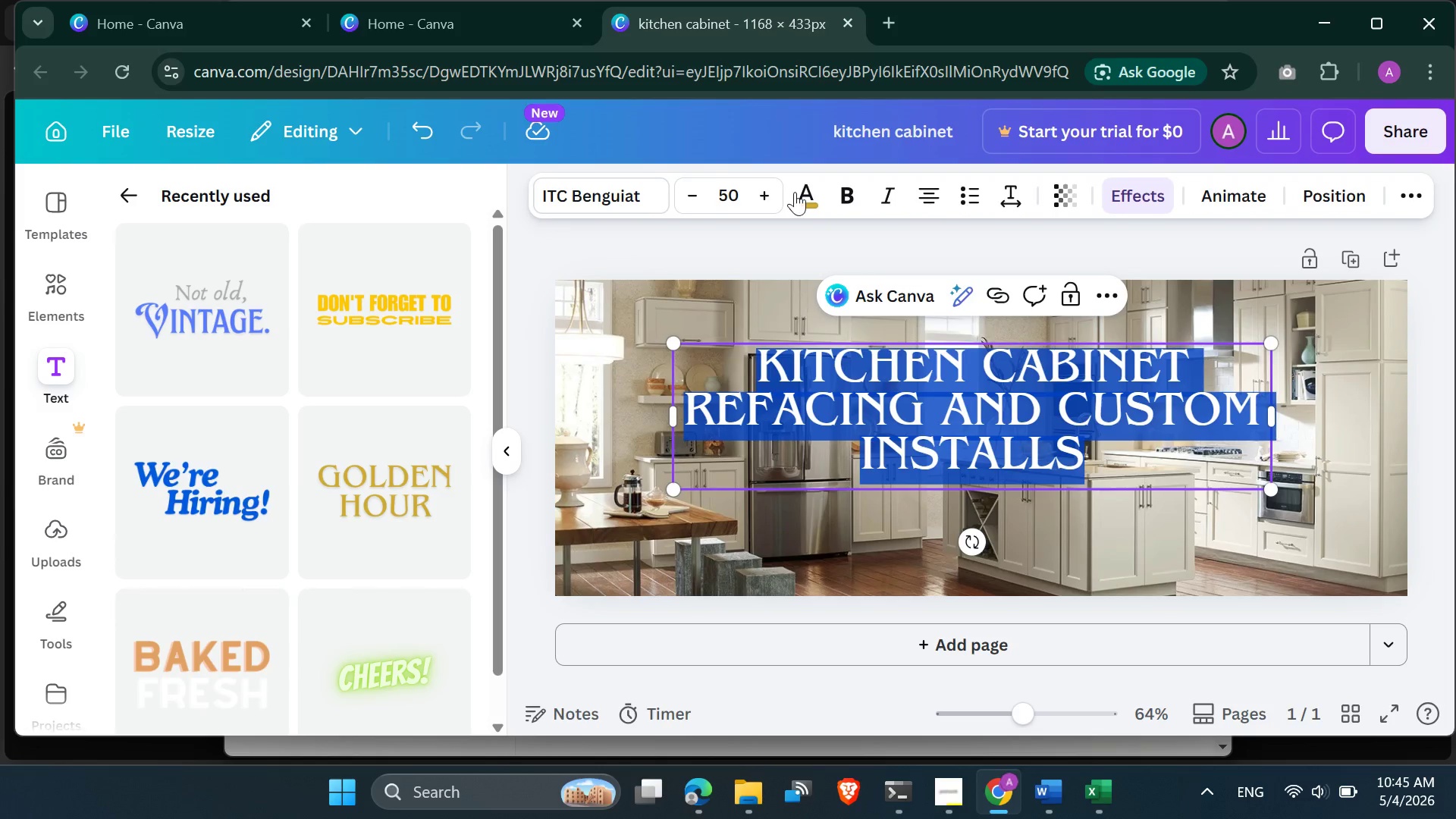 
left_click_drag(start_coordinate=[799, 199], to_coordinate=[800, 205])
 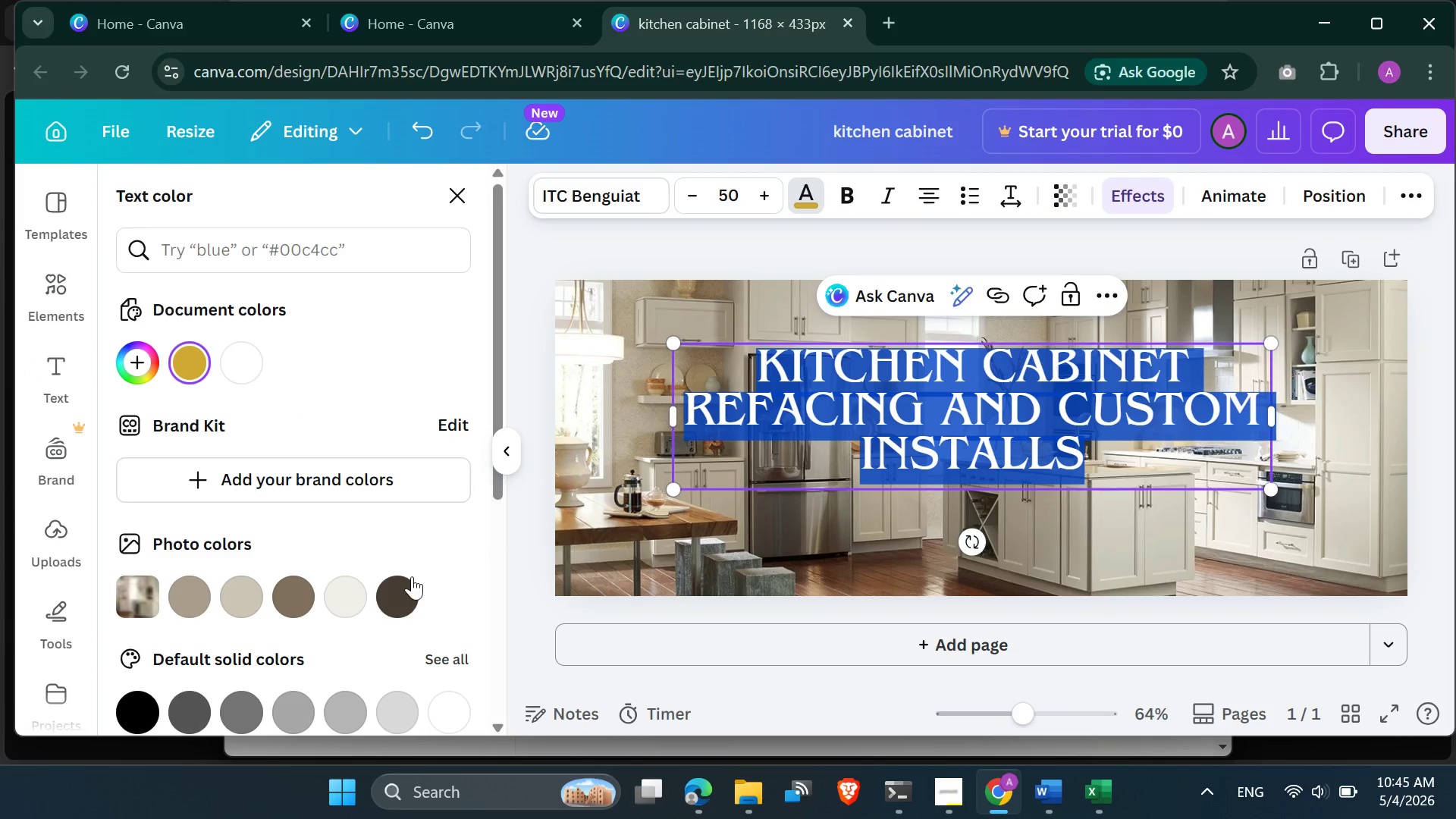 
left_click([405, 594])
 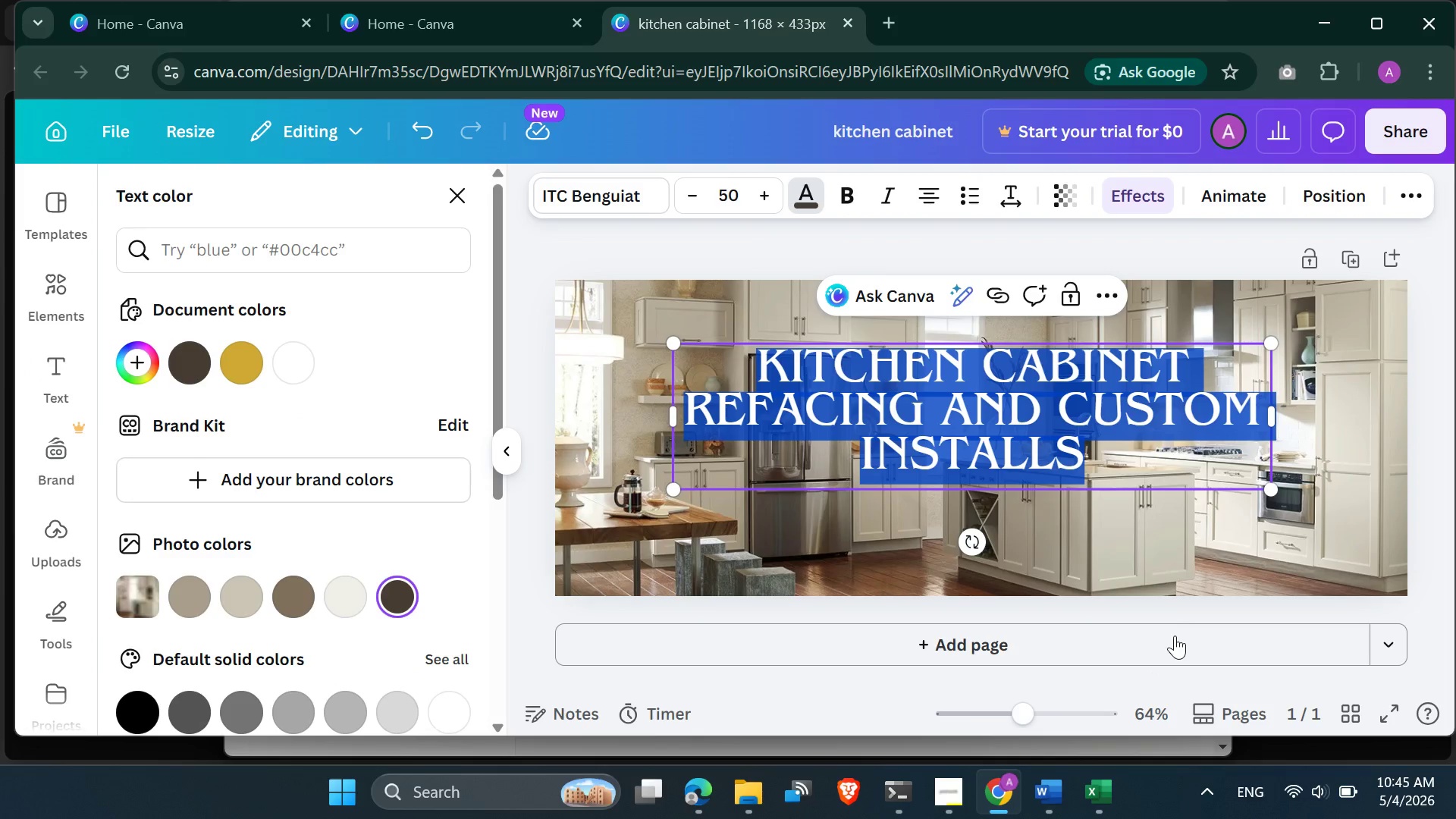 
left_click([1164, 586])
 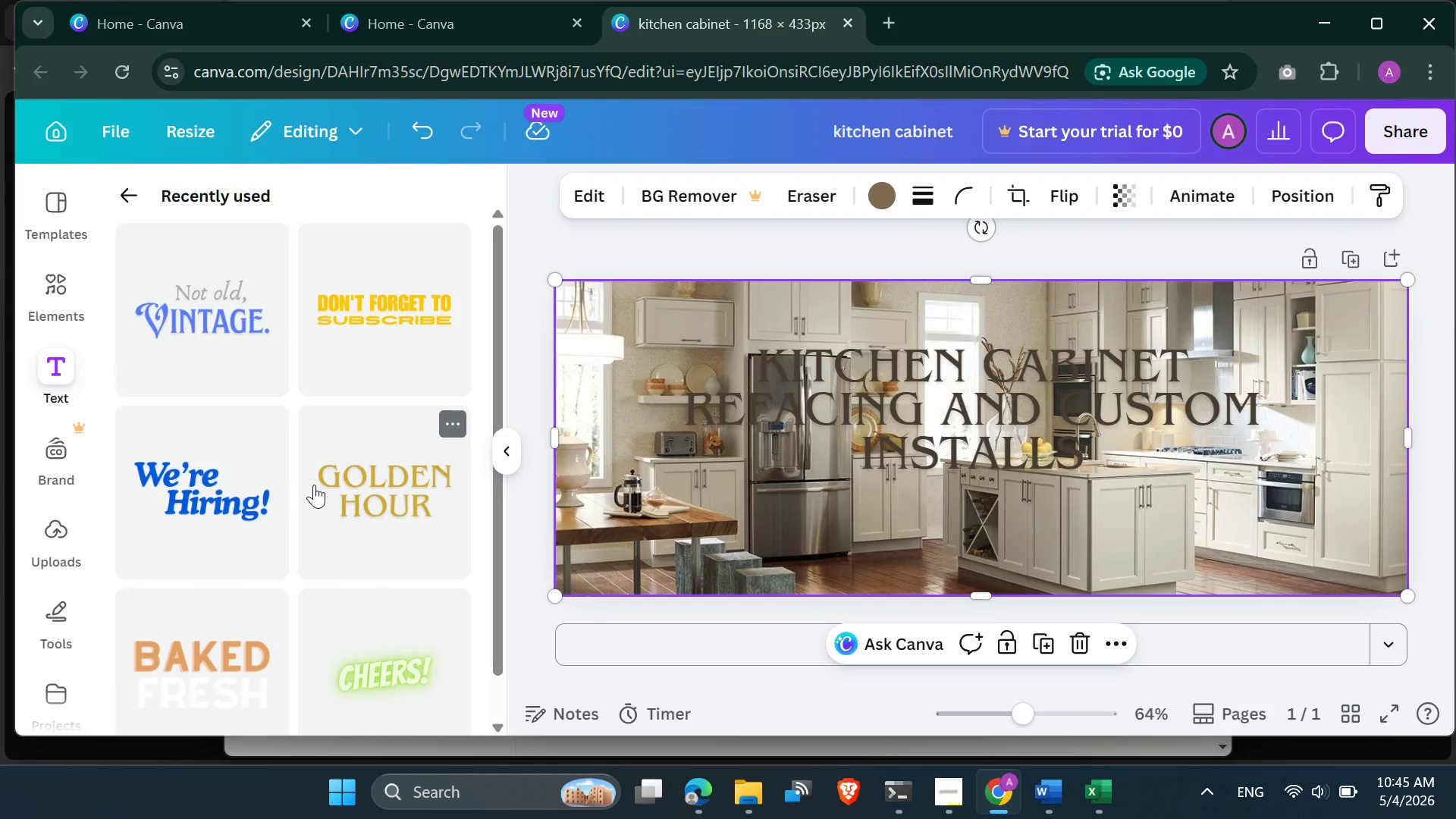 
left_click([384, 341])
 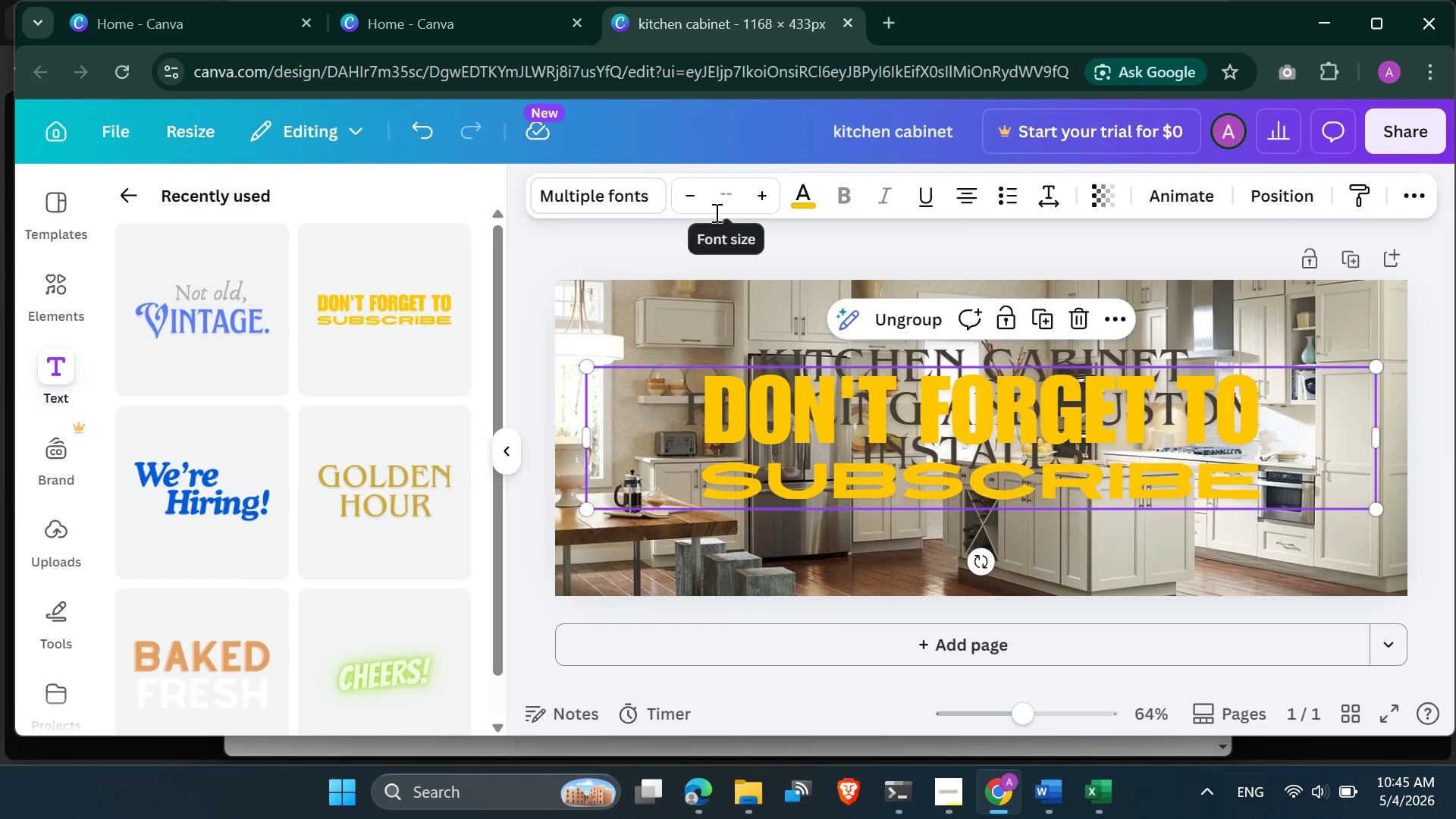 
wait(6.56)
 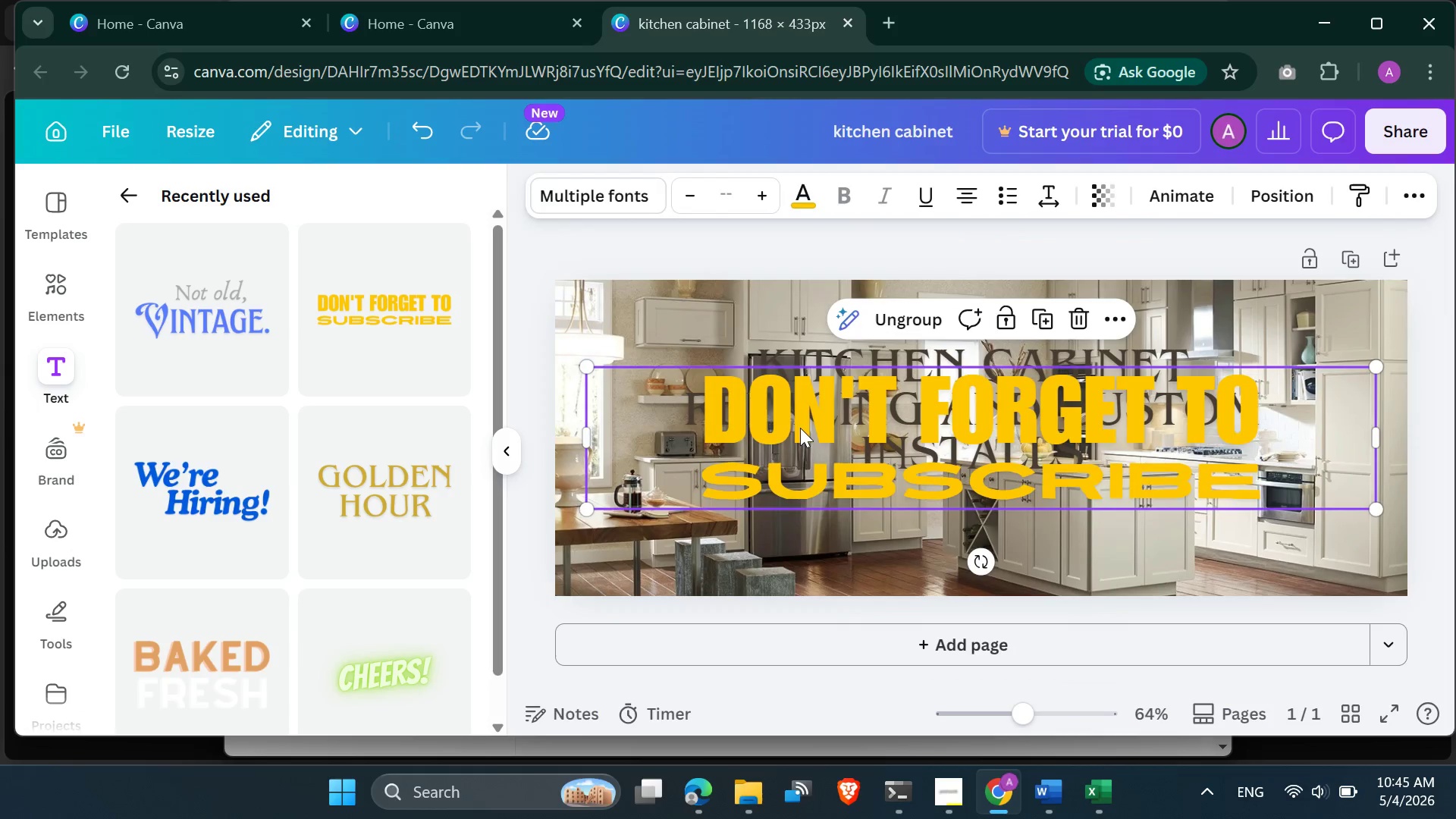 
left_click([711, 788])
 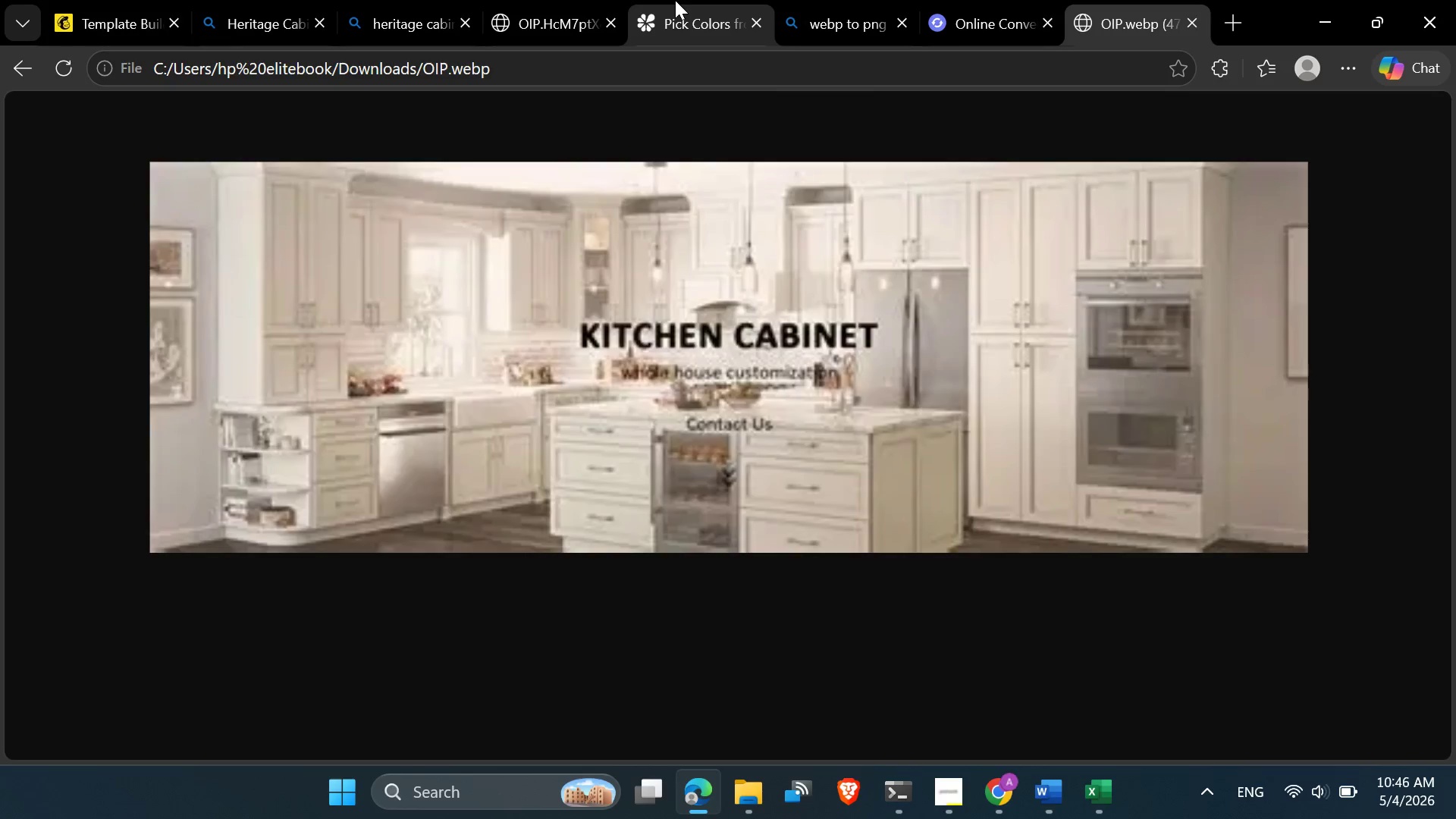 
left_click([675, 0])
 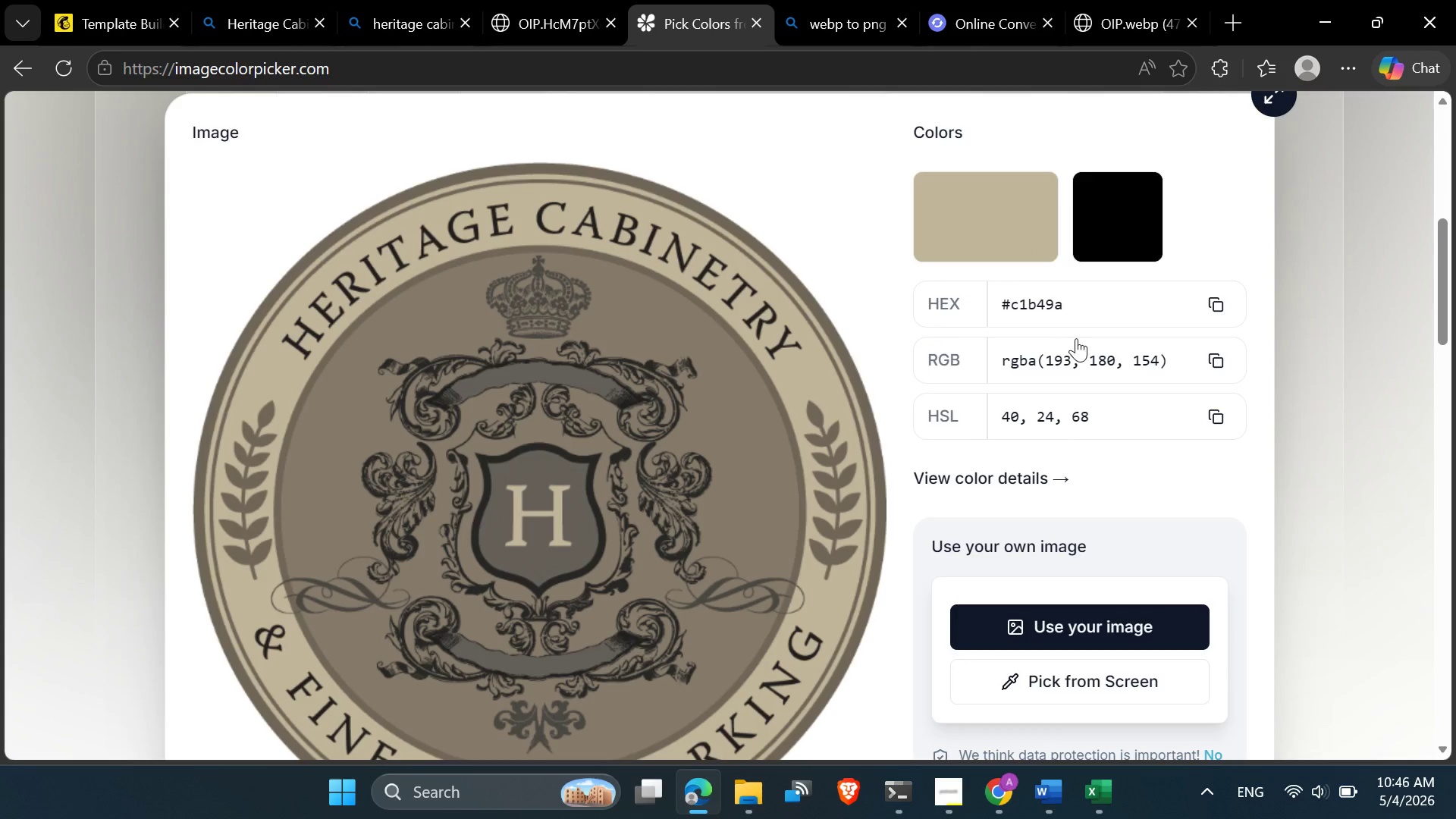 
left_click([1219, 306])
 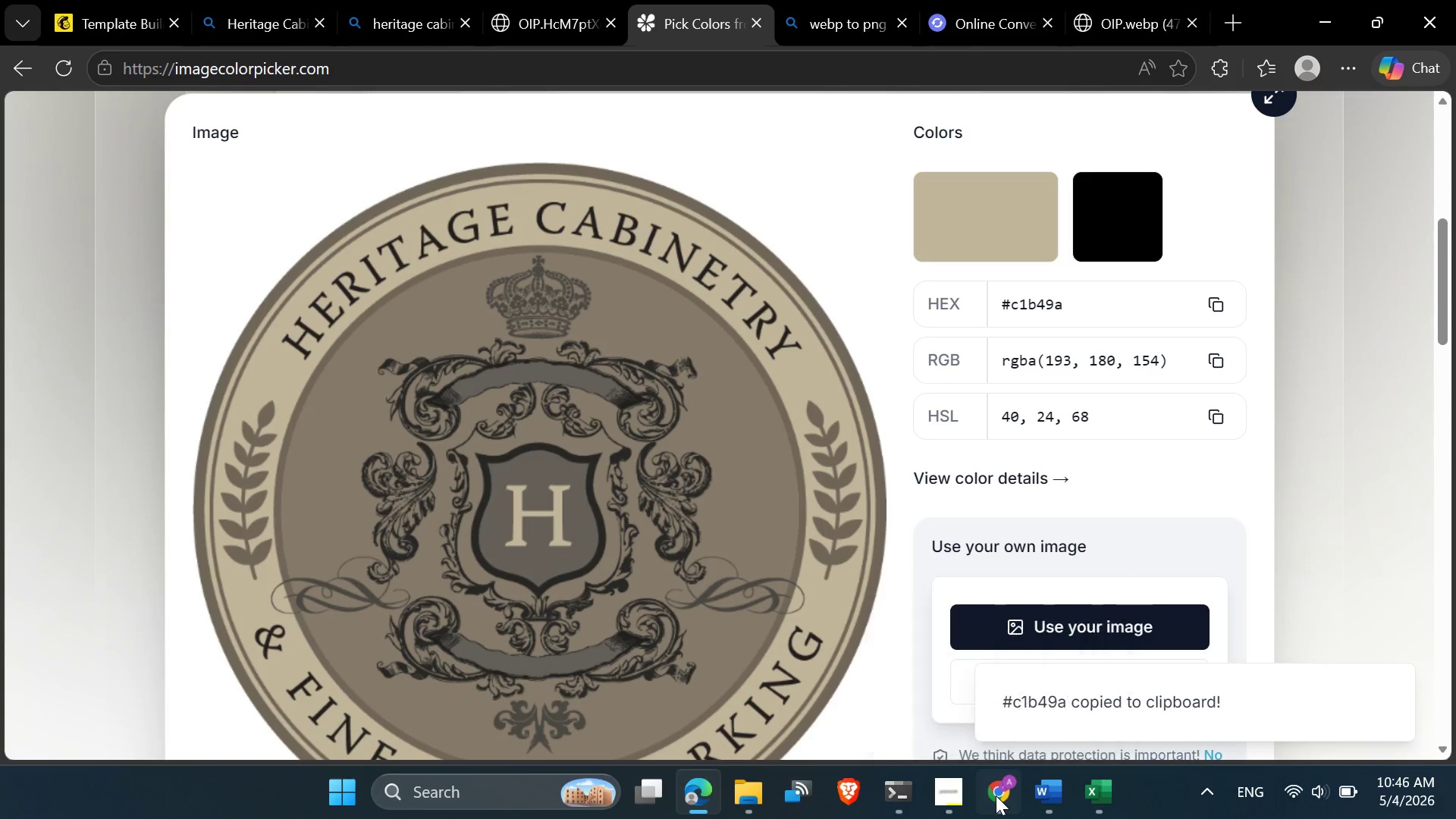 
wait(10.23)
 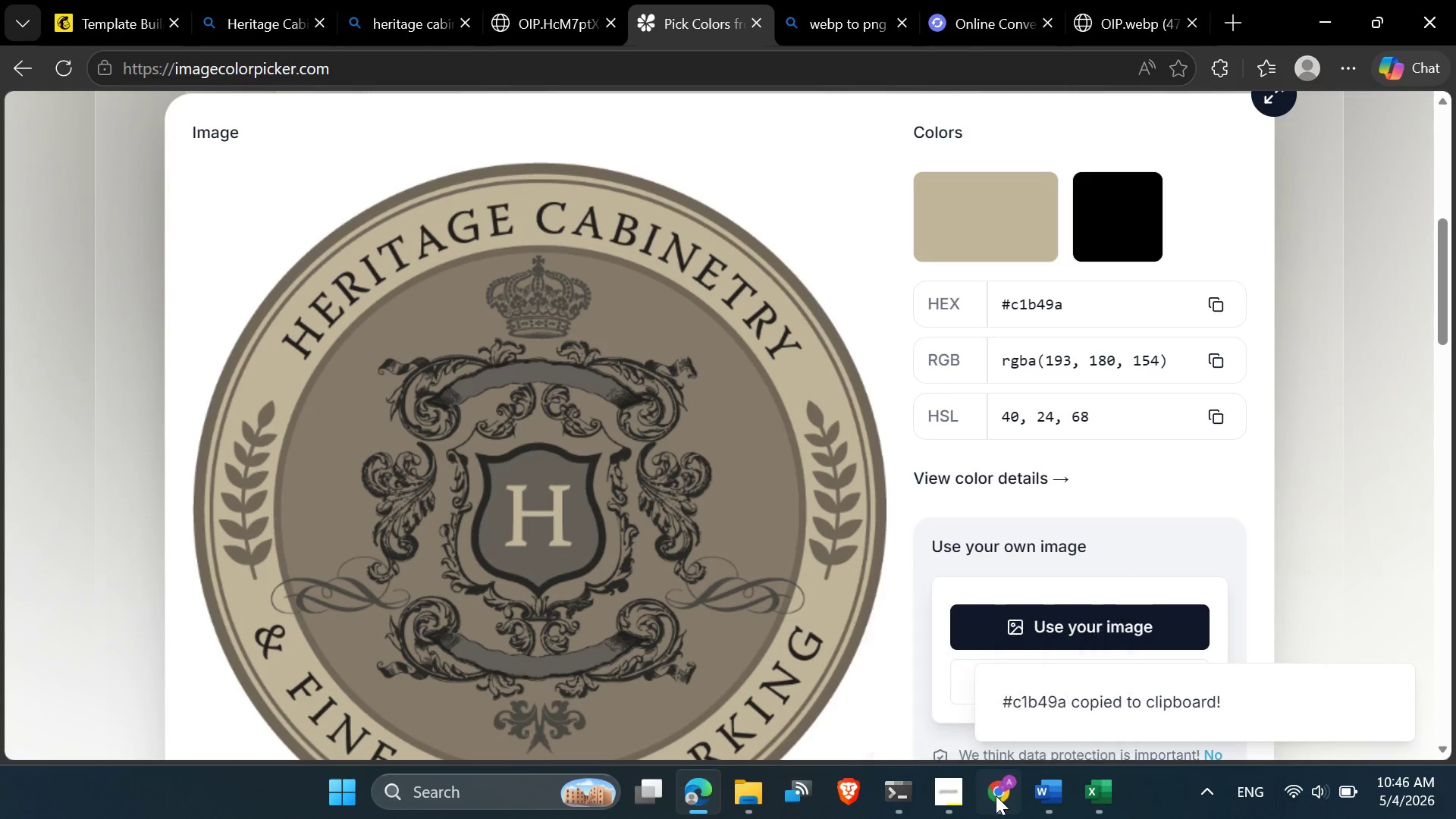 
left_click([1086, 315])
 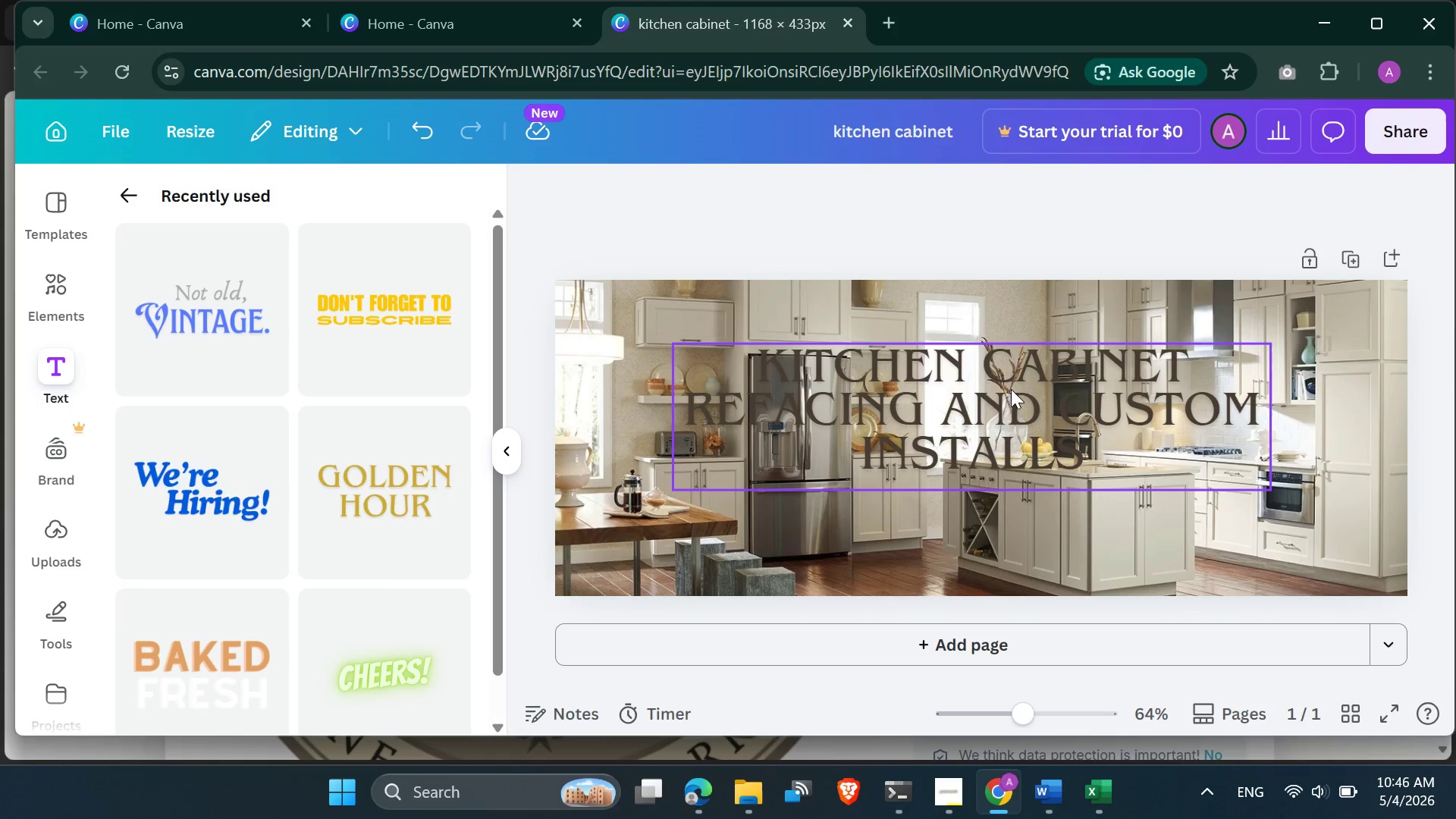 
double_click([1003, 418])
 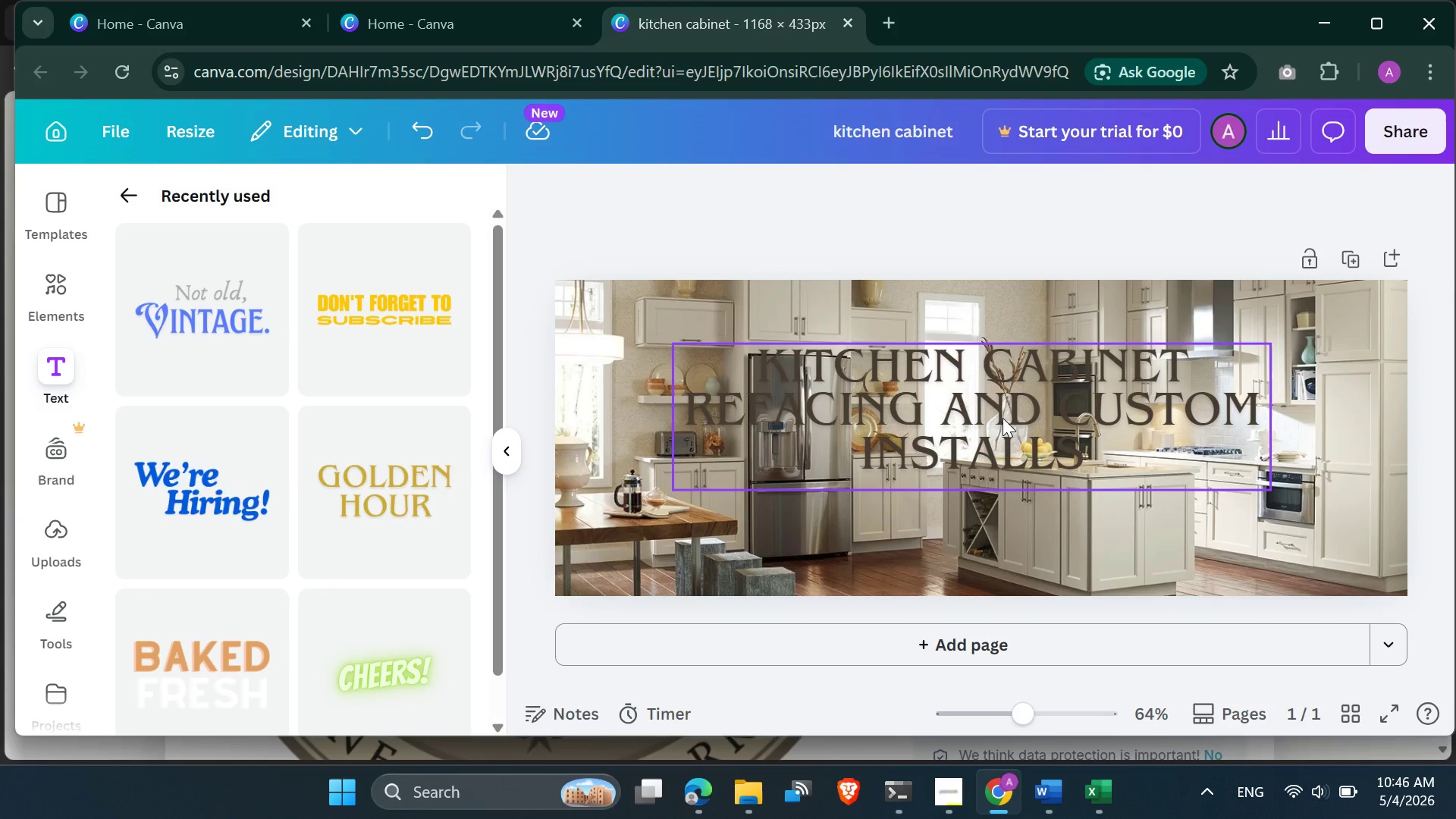 
triple_click([1003, 418])
 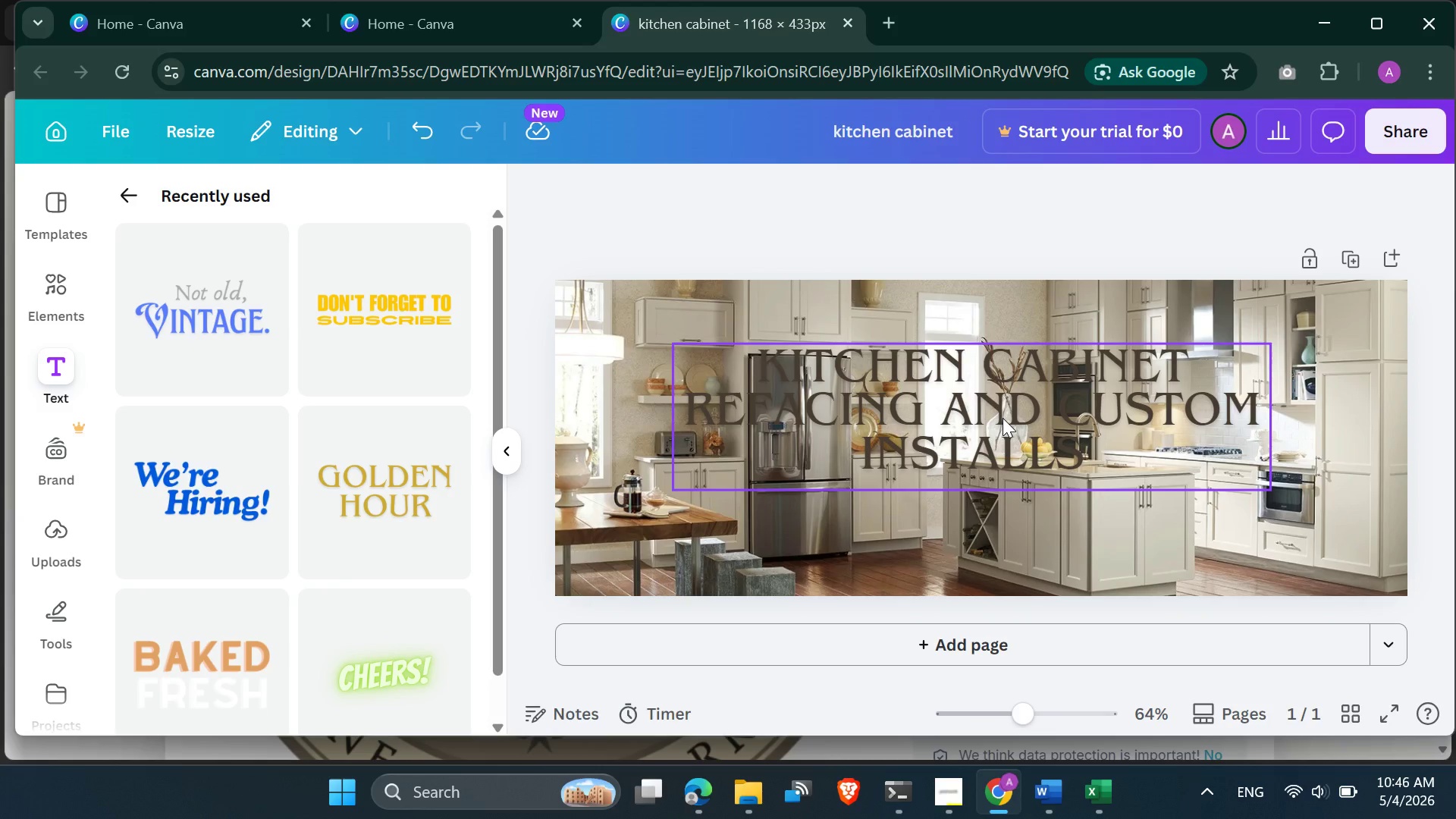 
triple_click([1003, 418])
 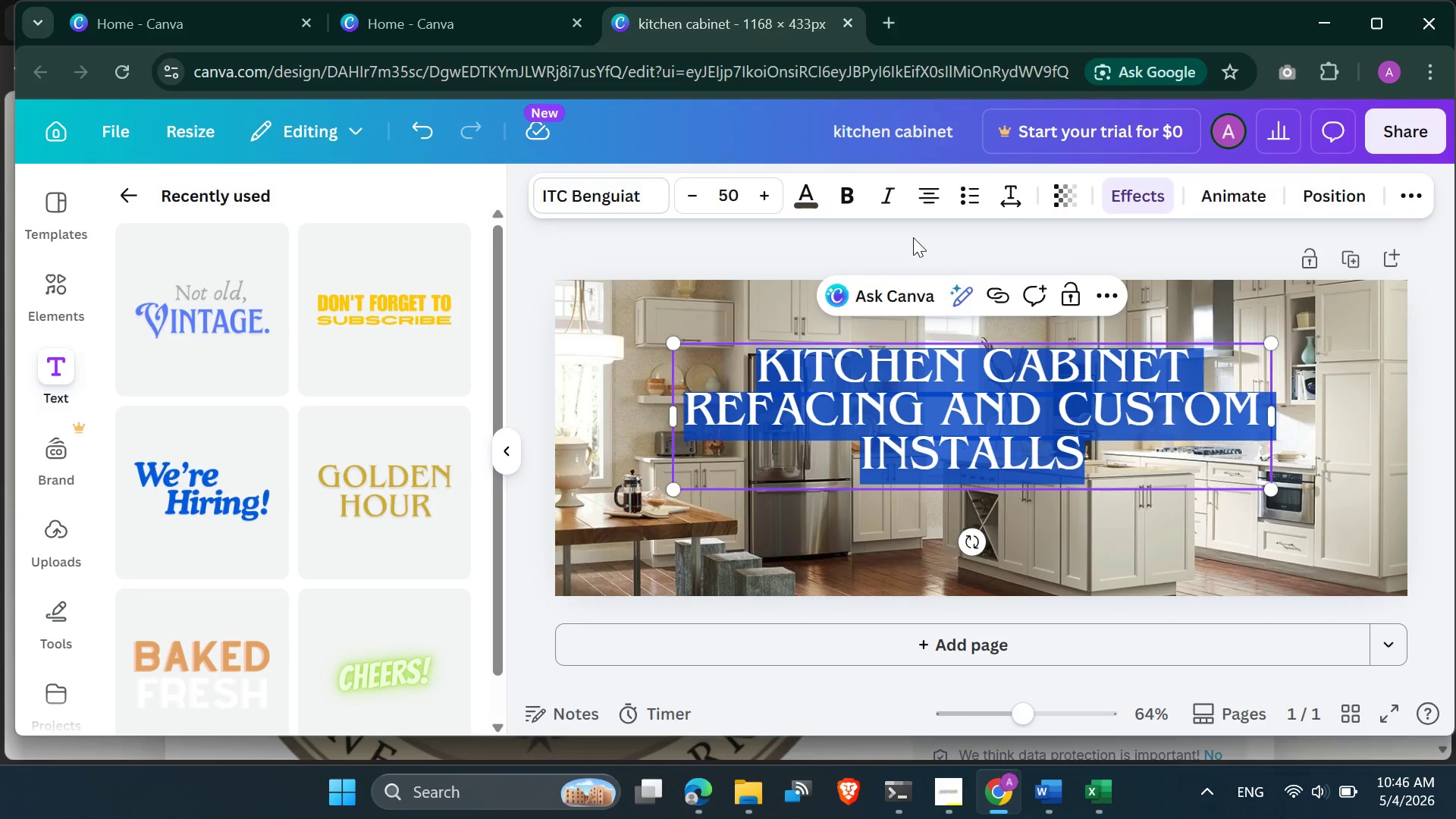 
left_click([820, 187])
 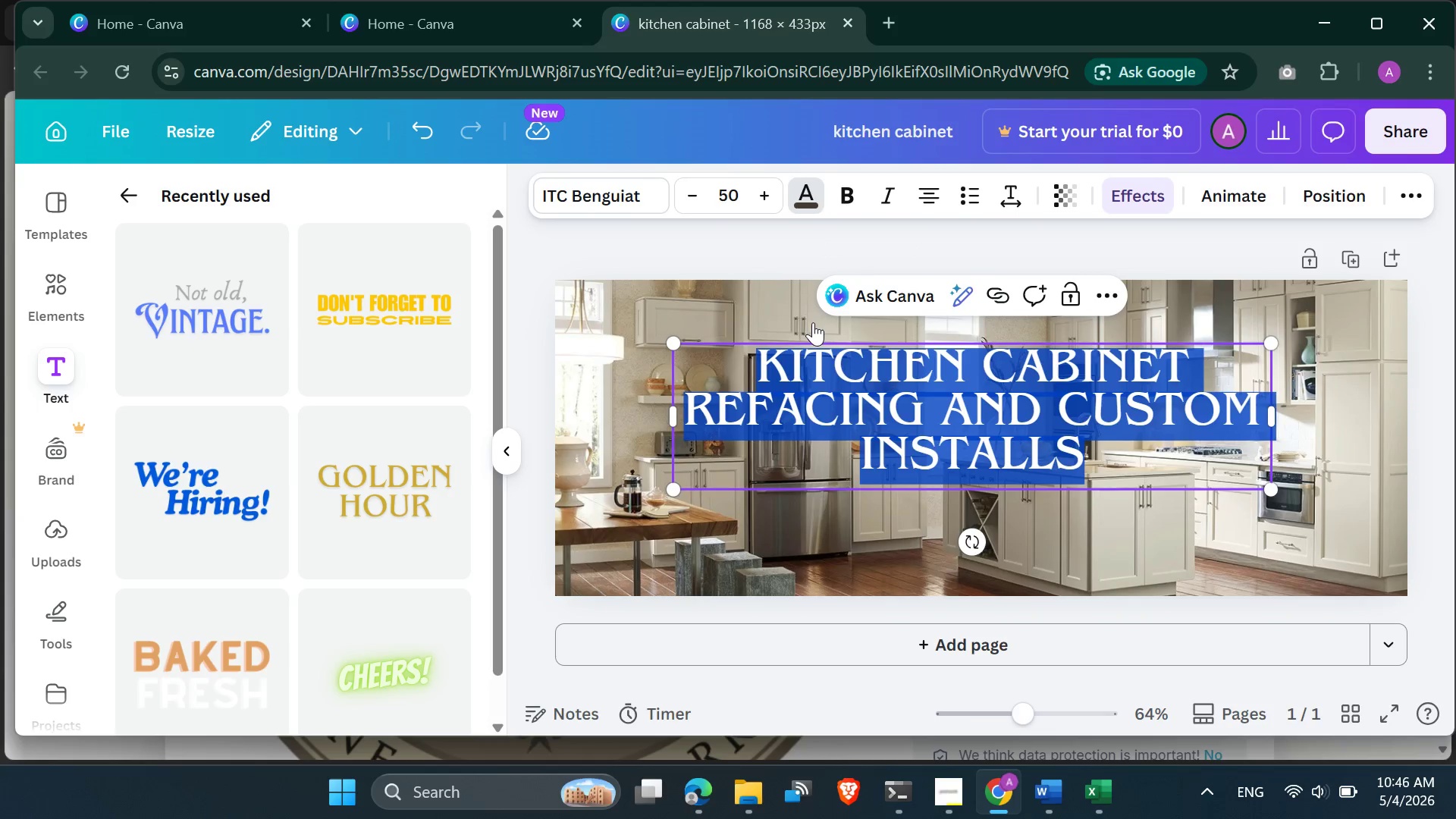 
mouse_move([782, 204])
 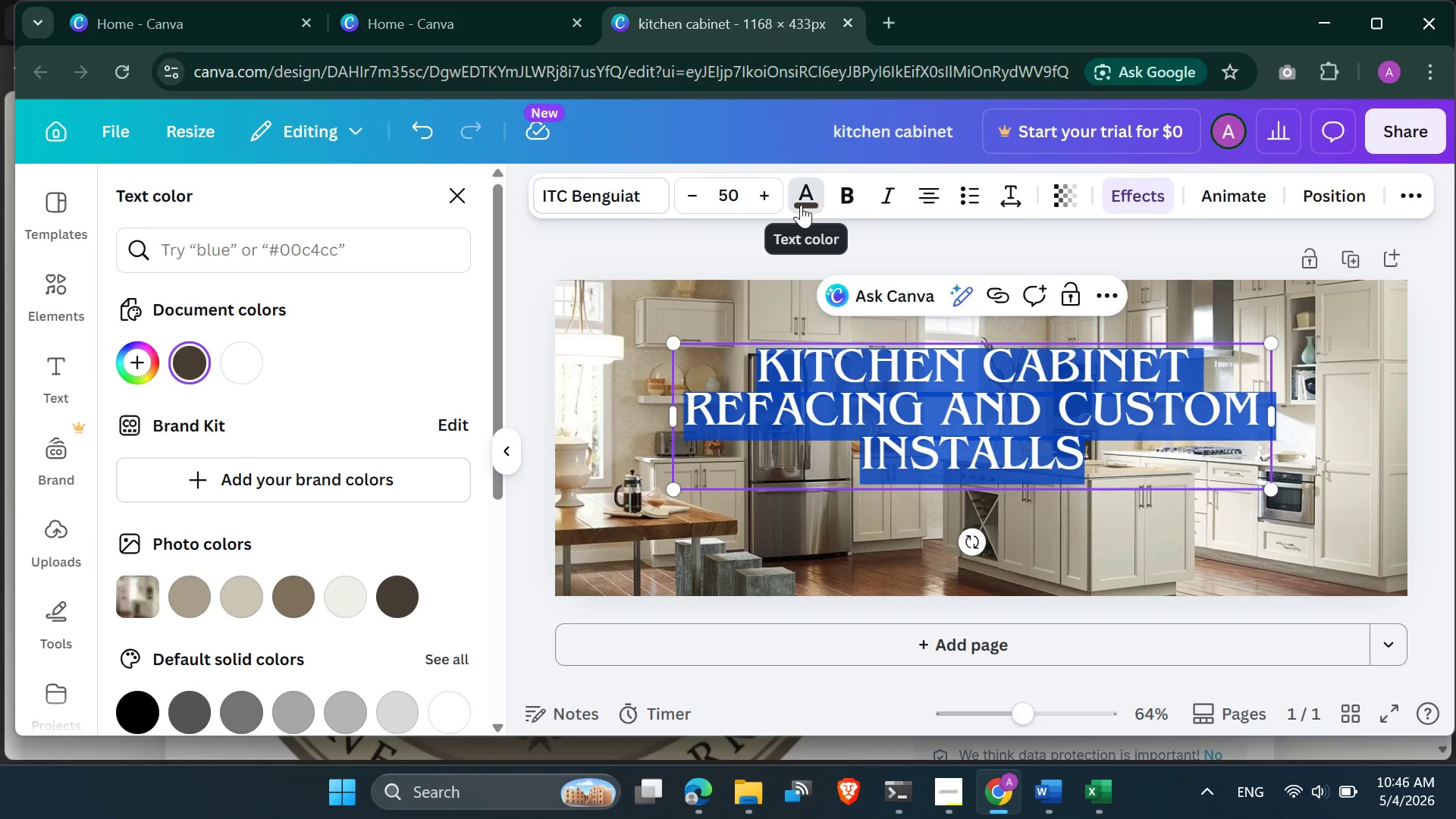 
left_click([801, 205])
 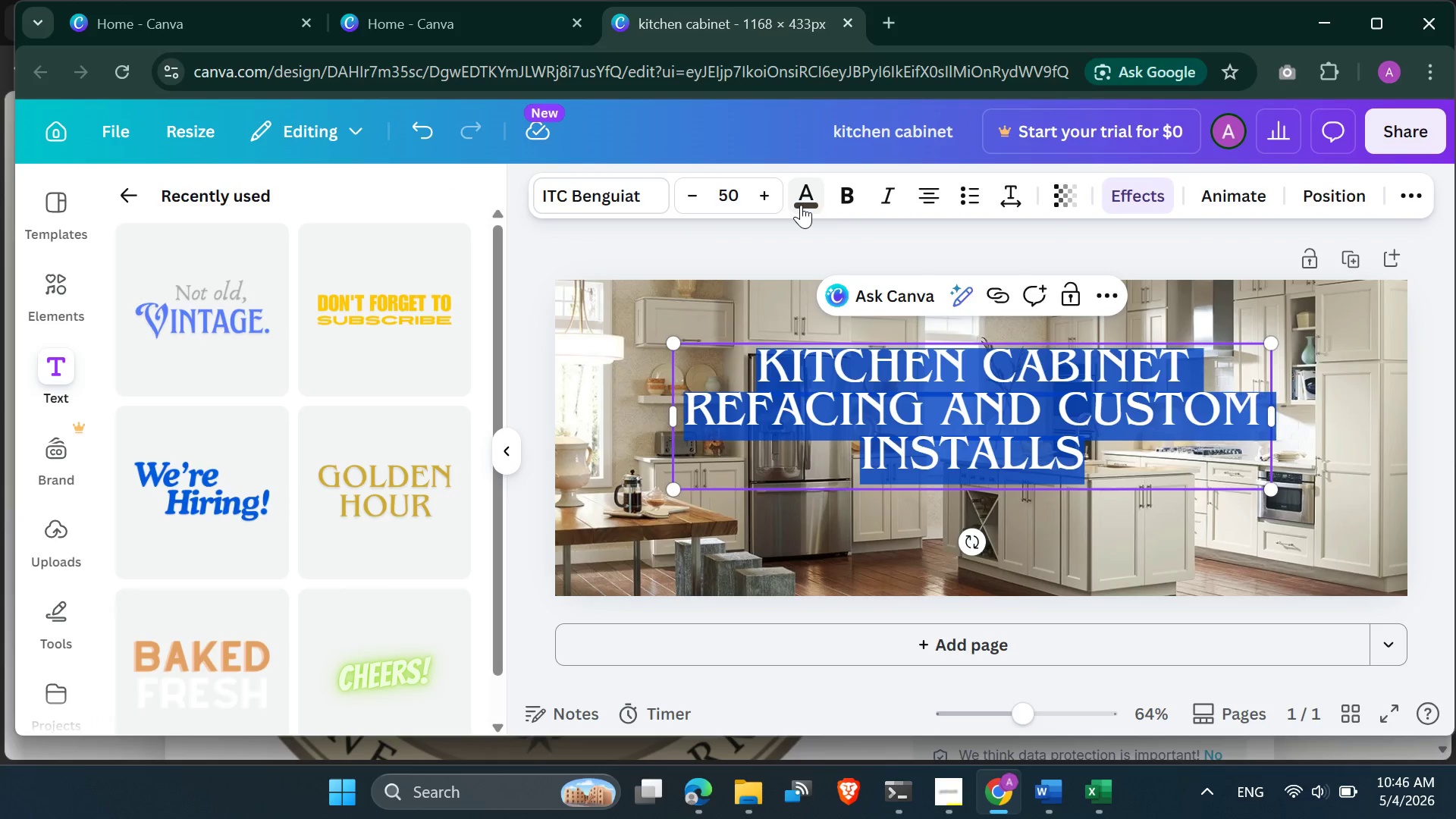 
left_click([801, 205])
 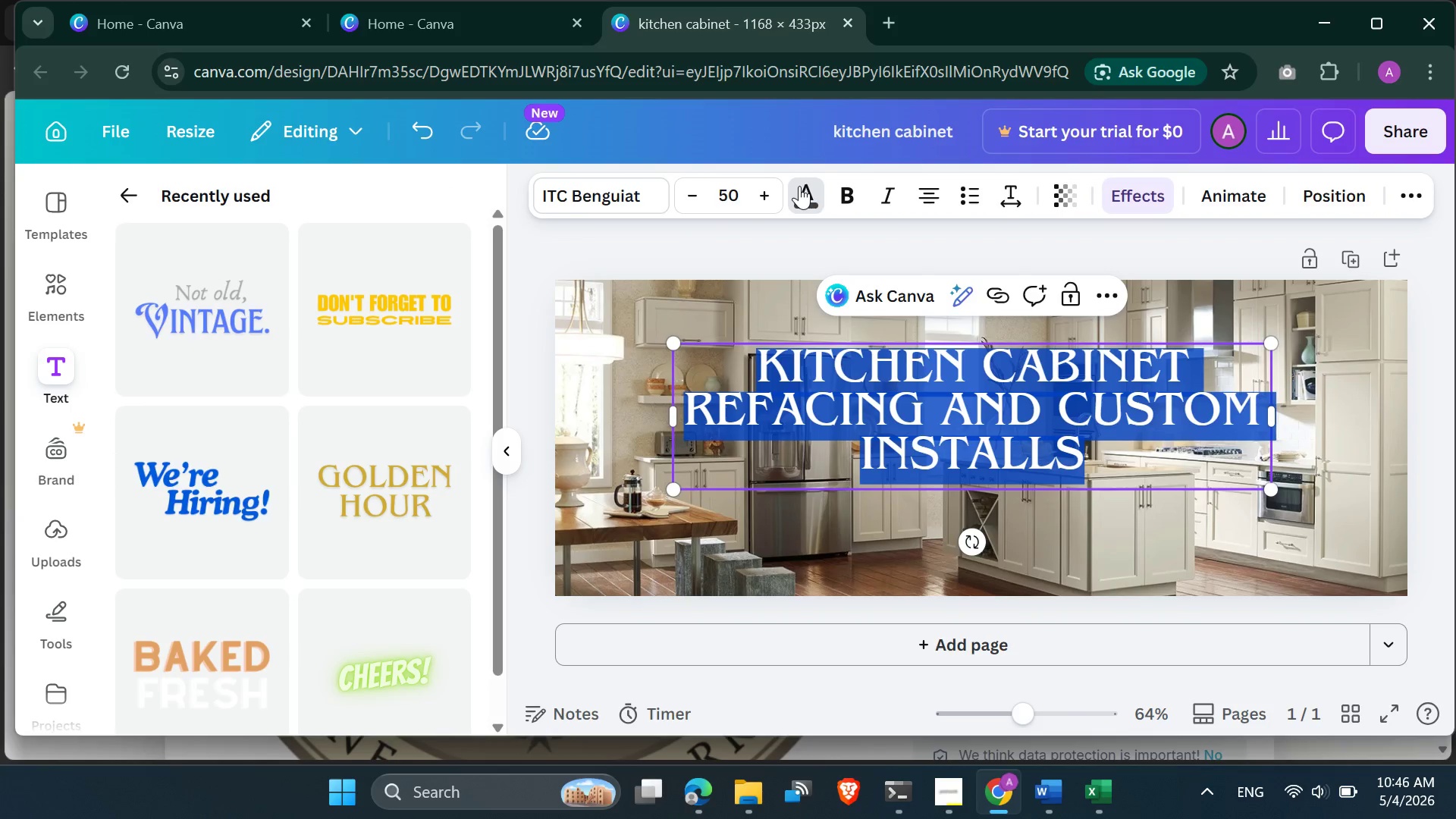 
left_click([799, 186])
 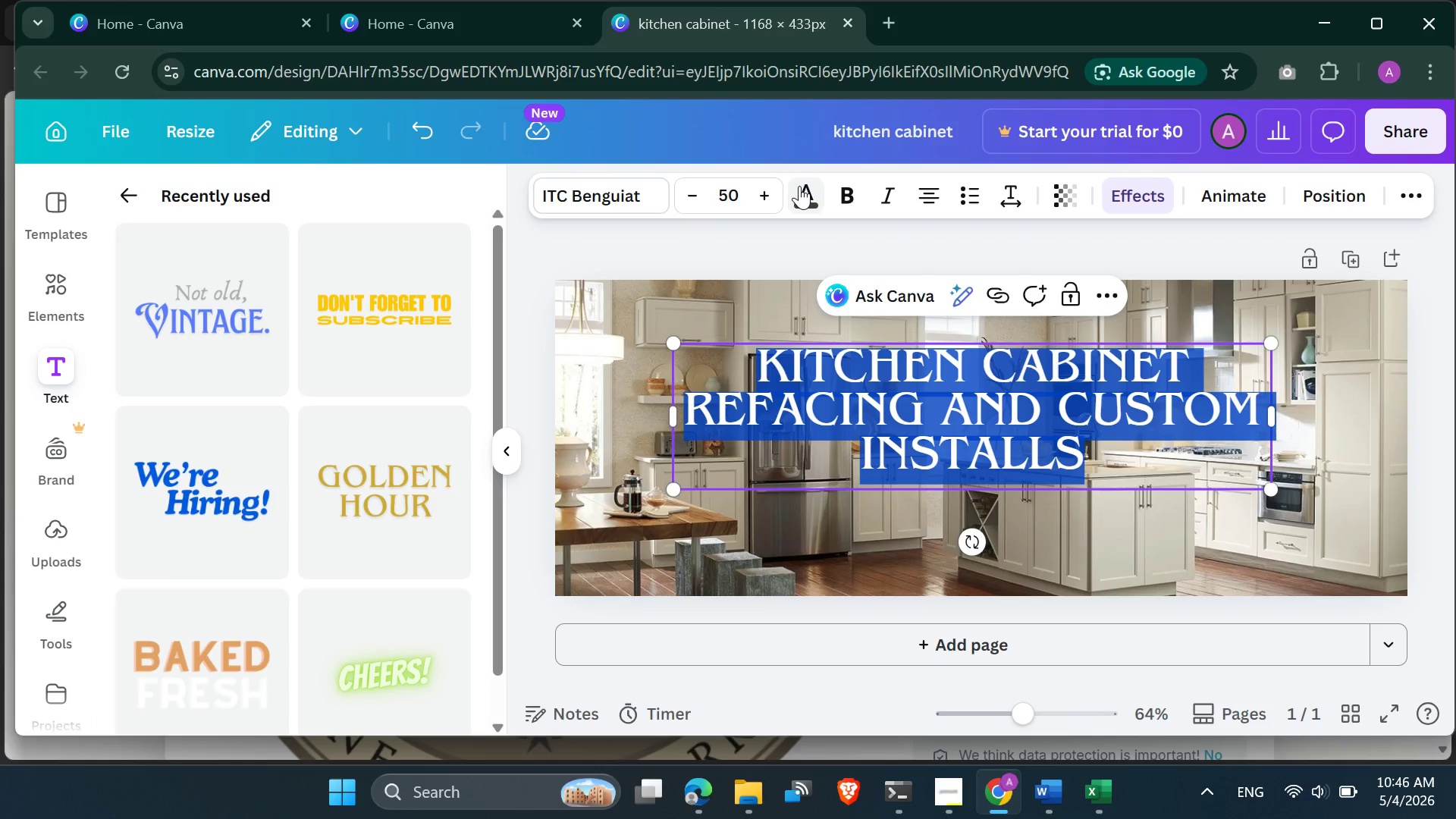 
left_click([799, 186])
 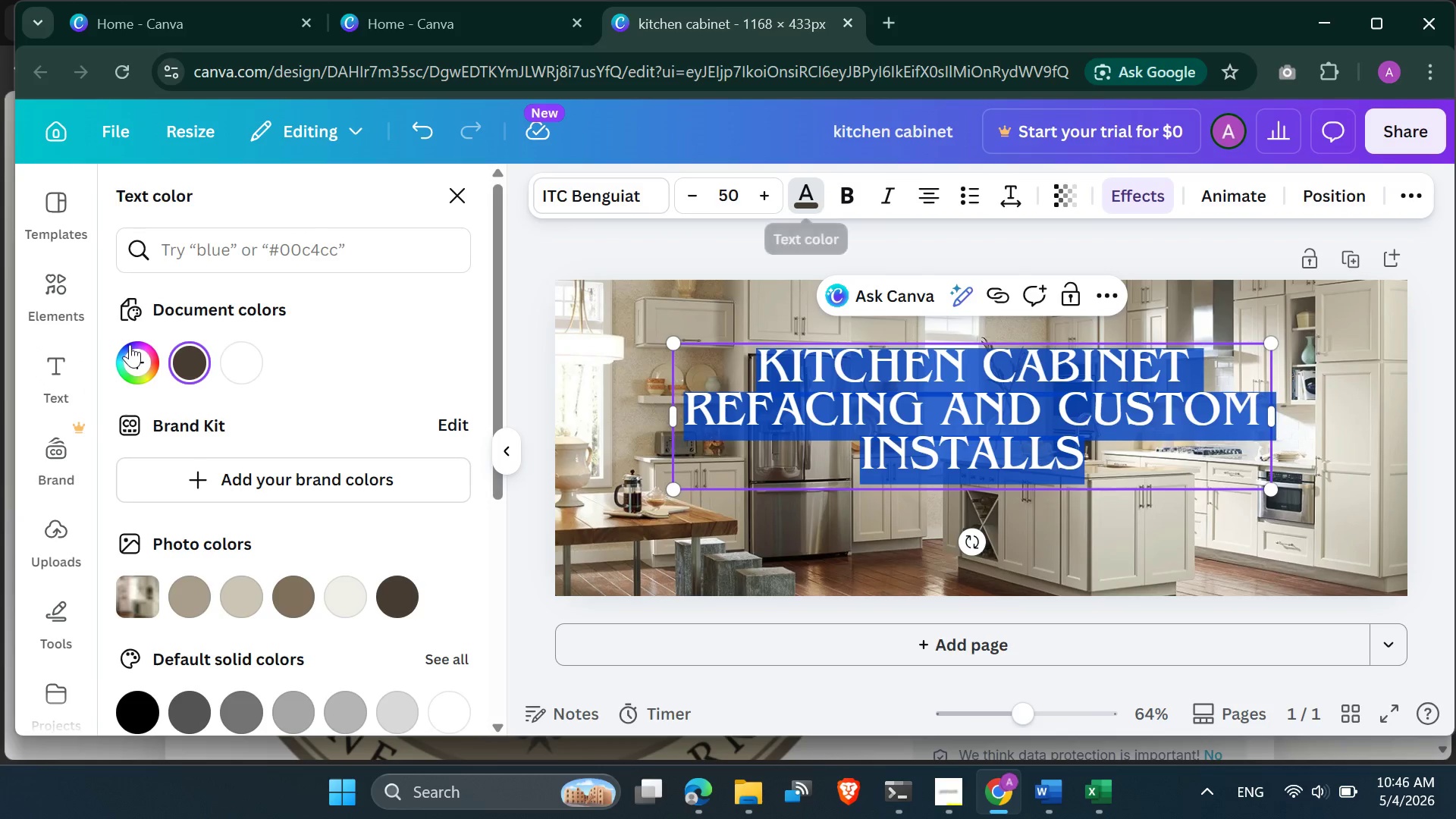 
left_click([136, 362])
 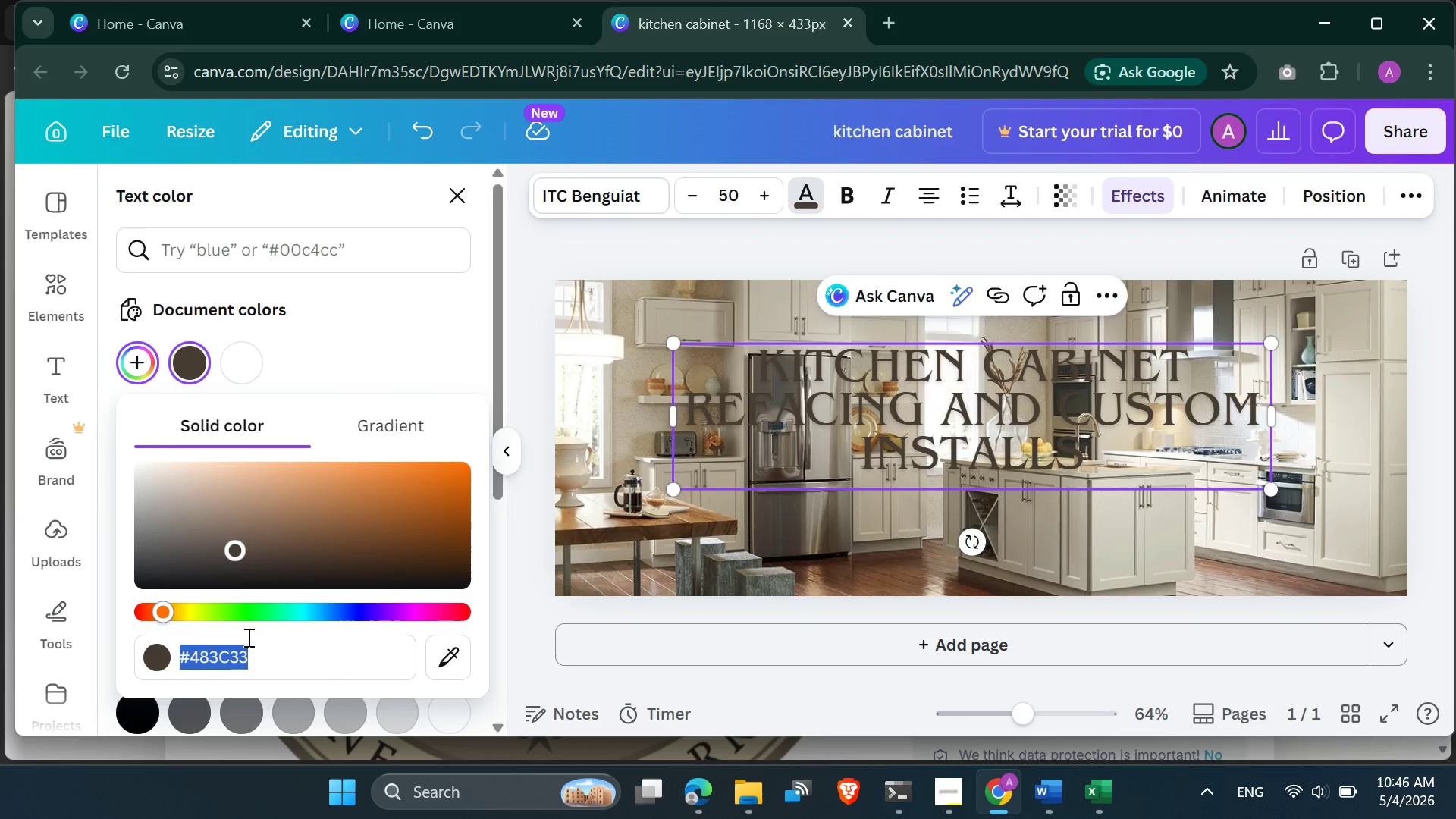 
double_click([236, 646])
 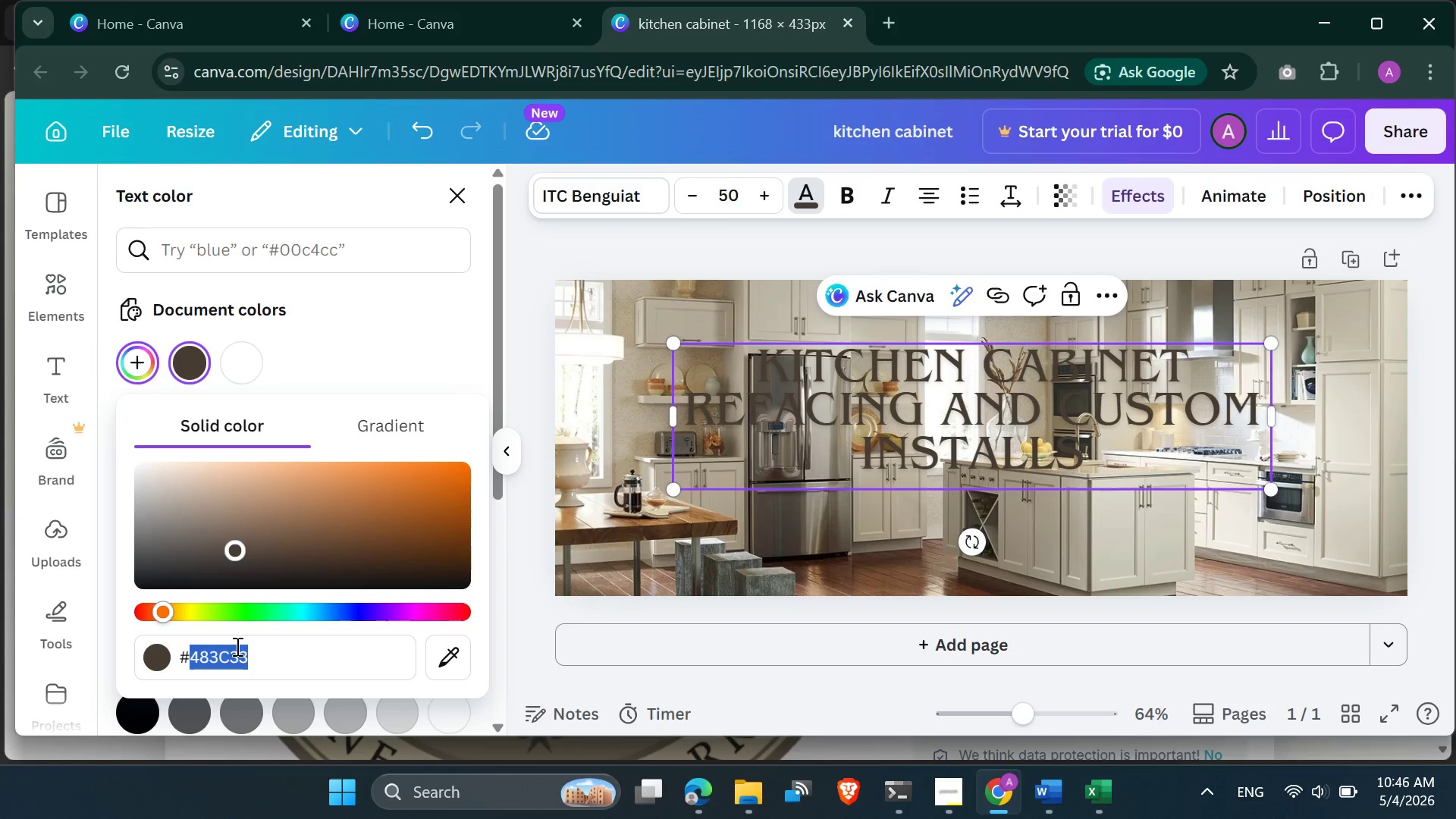 
key(Control+V)
 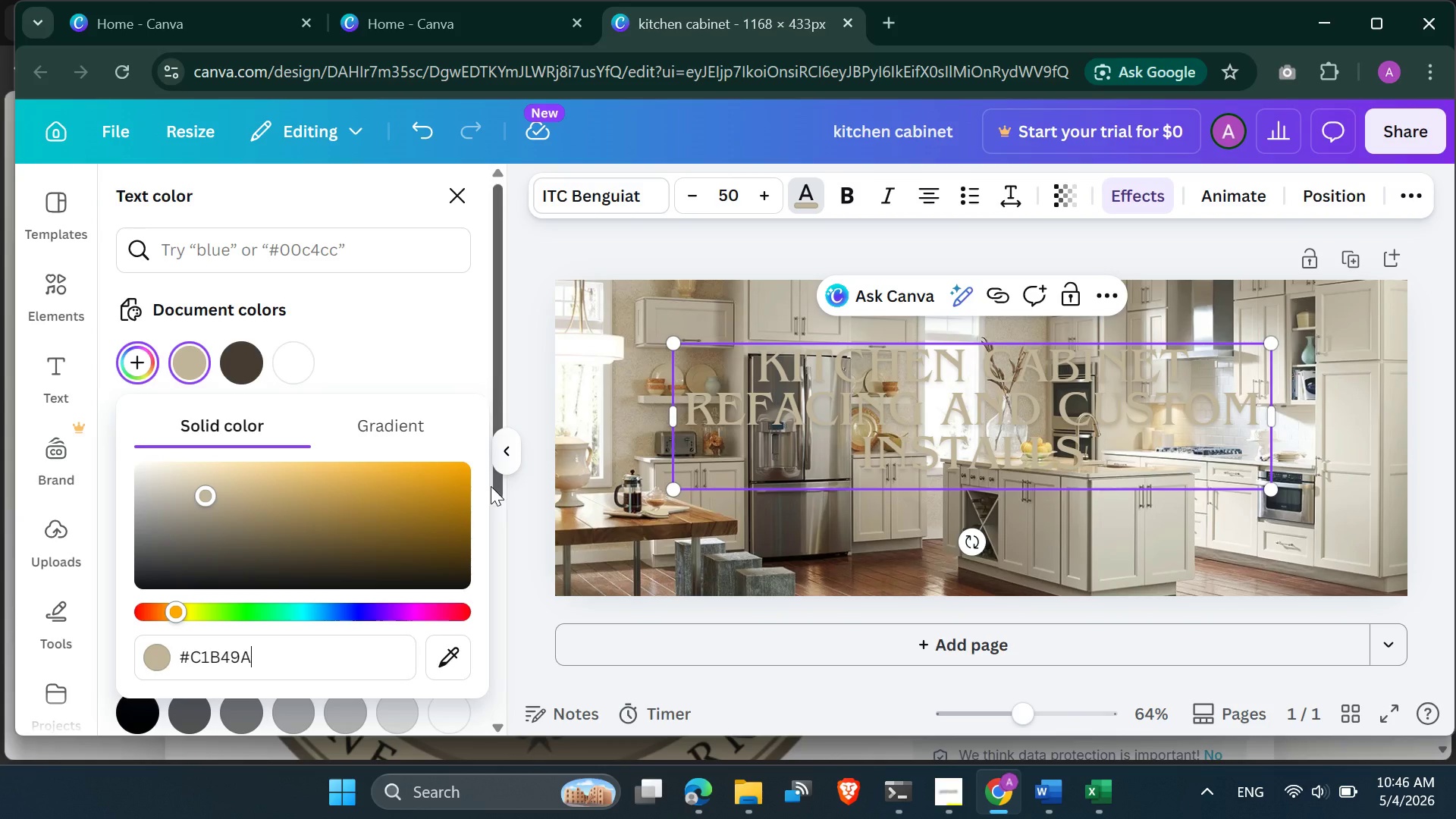 
left_click([431, 331])
 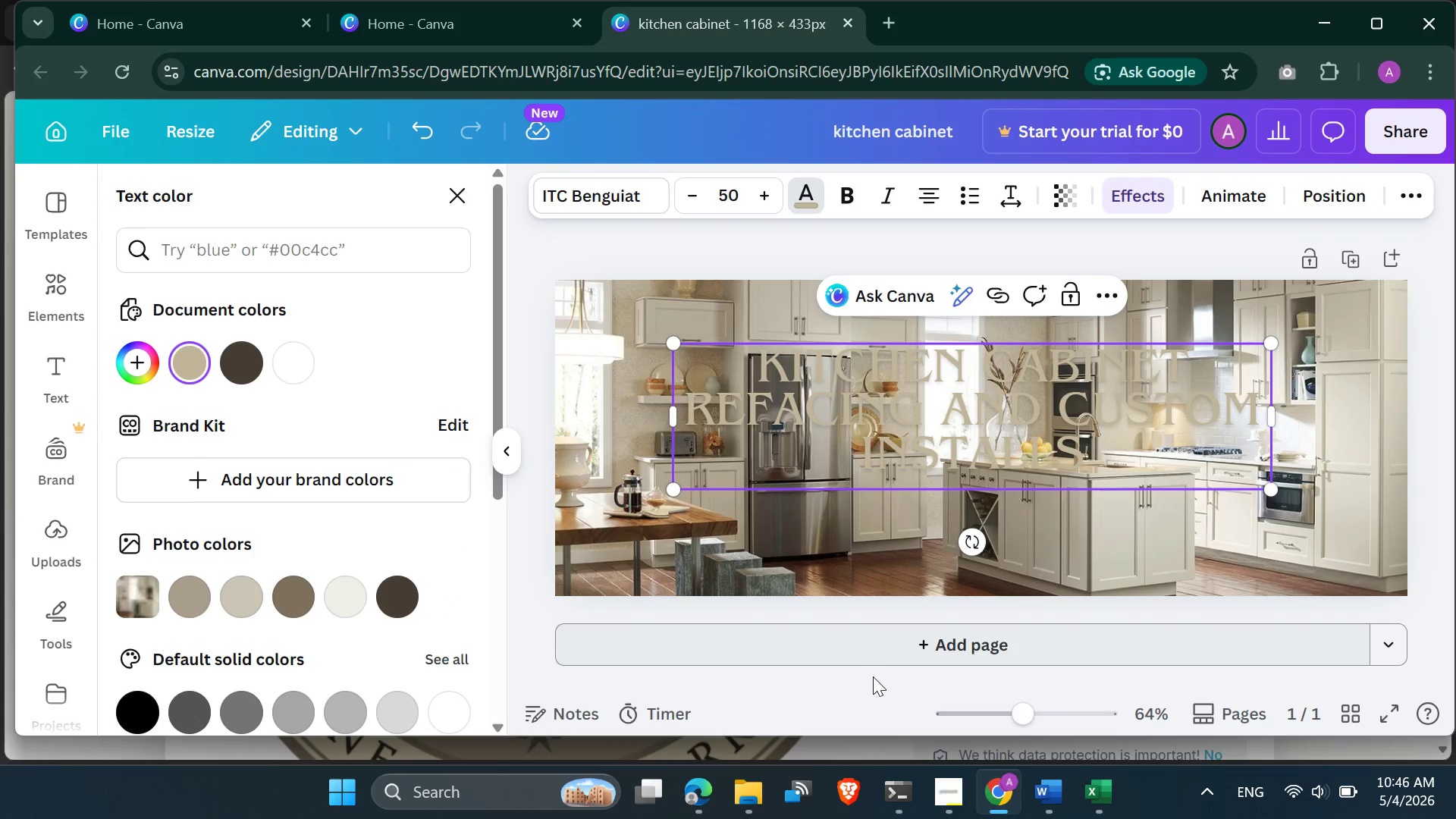 
mouse_move([1017, 783])
 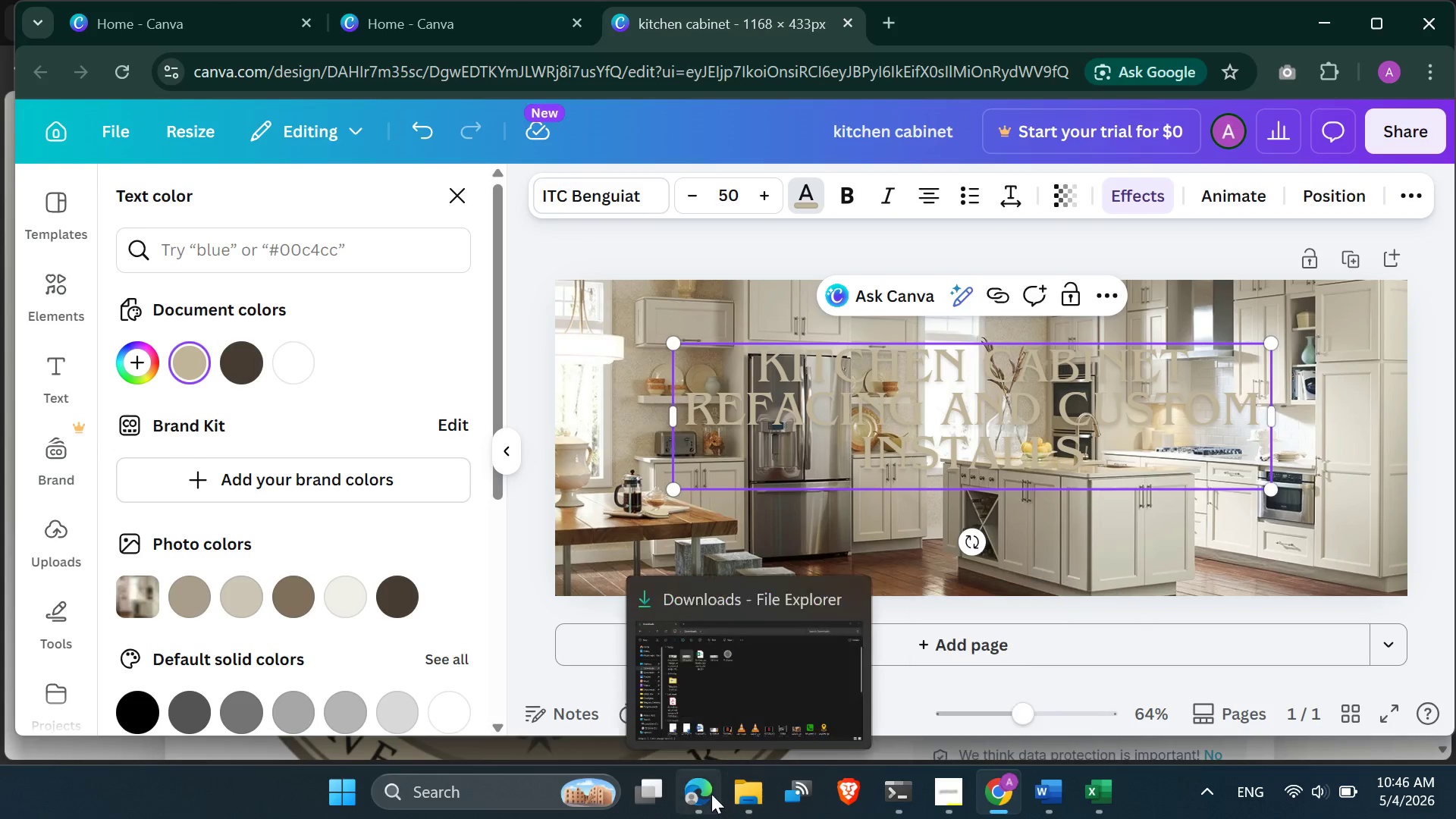 
left_click([704, 792])
 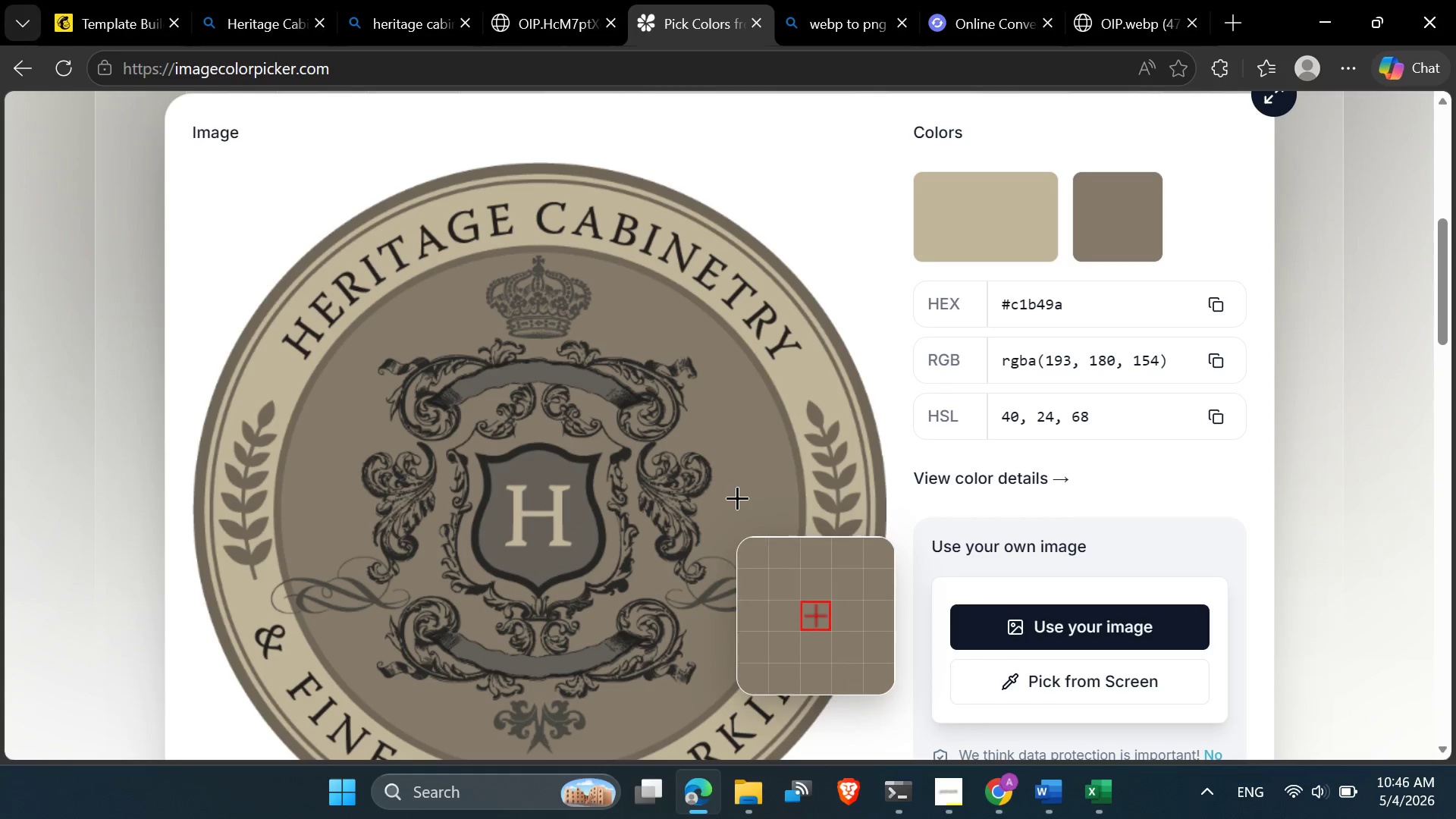 
left_click([748, 481])
 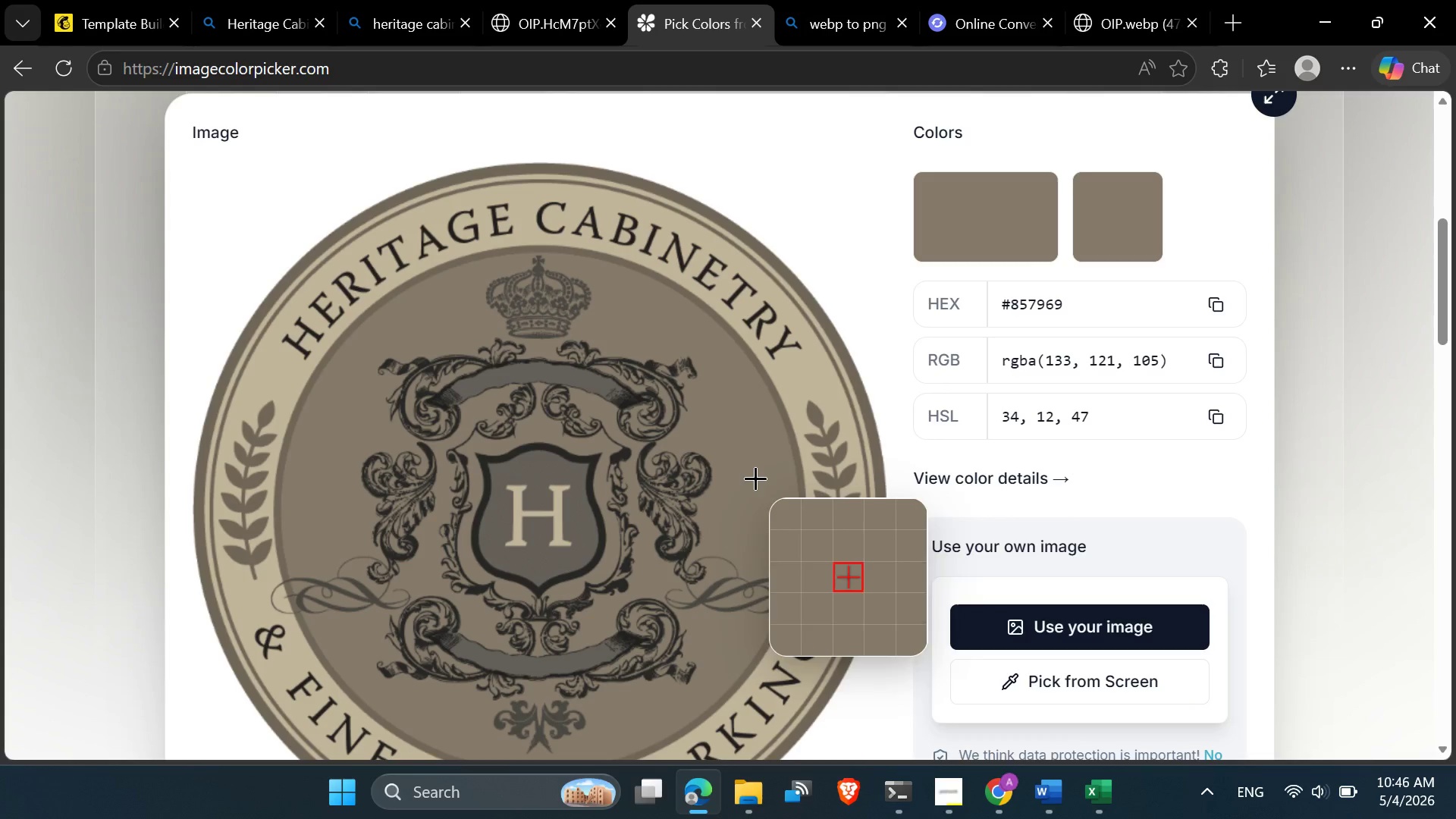 
left_click([762, 463])
 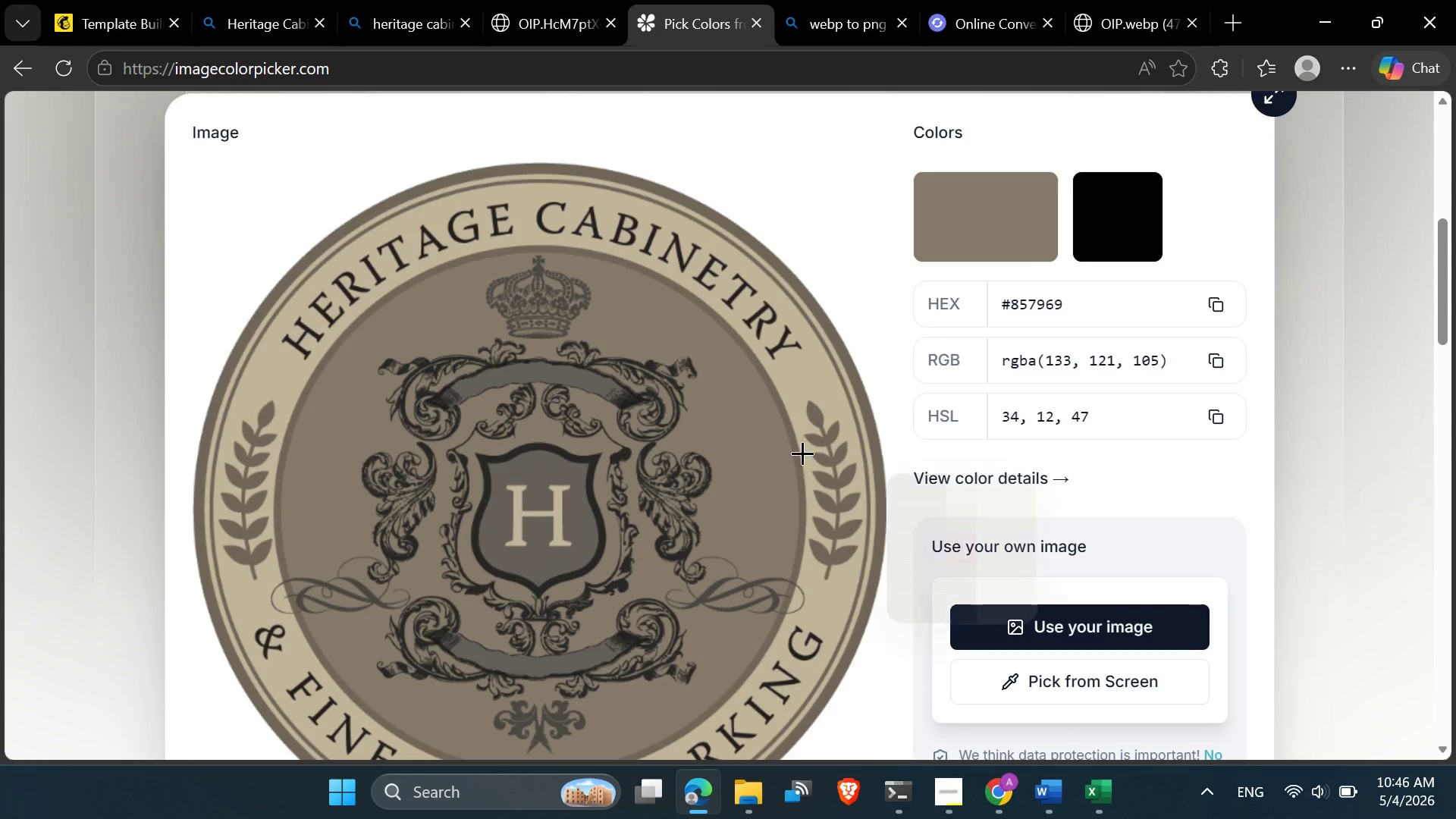 
left_click([737, 472])
 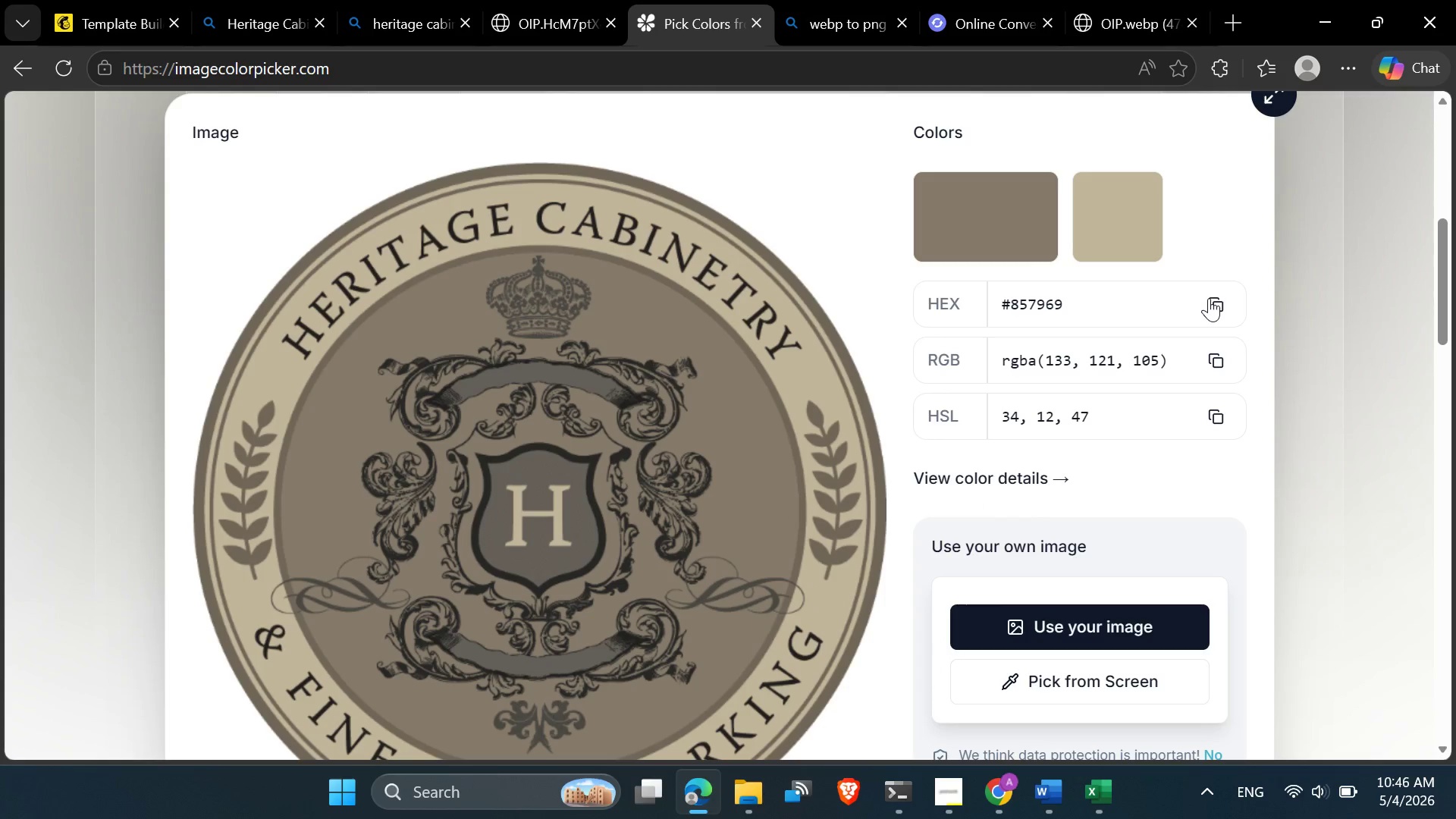 
left_click([1214, 297])
 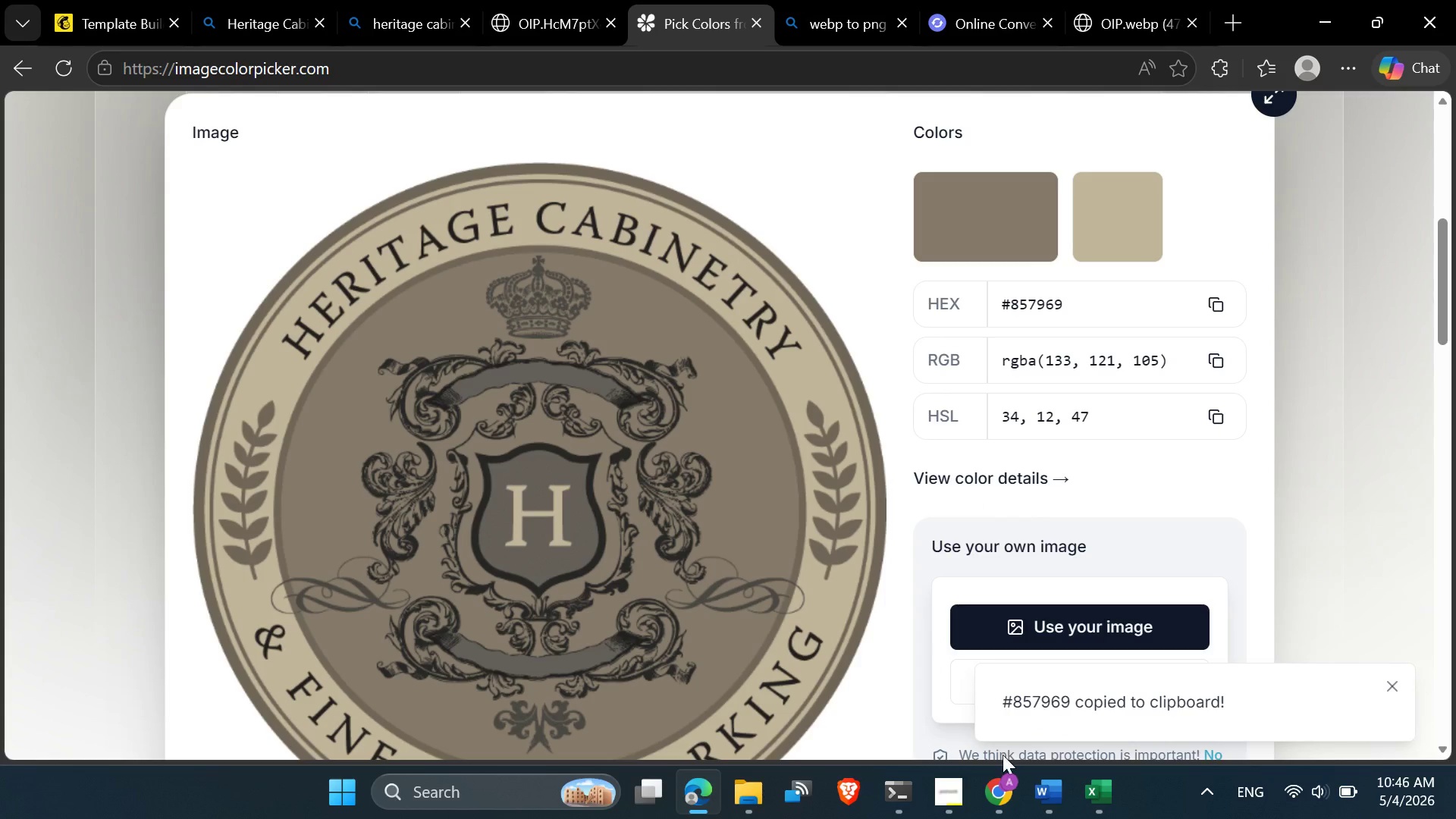 
left_click([999, 786])
 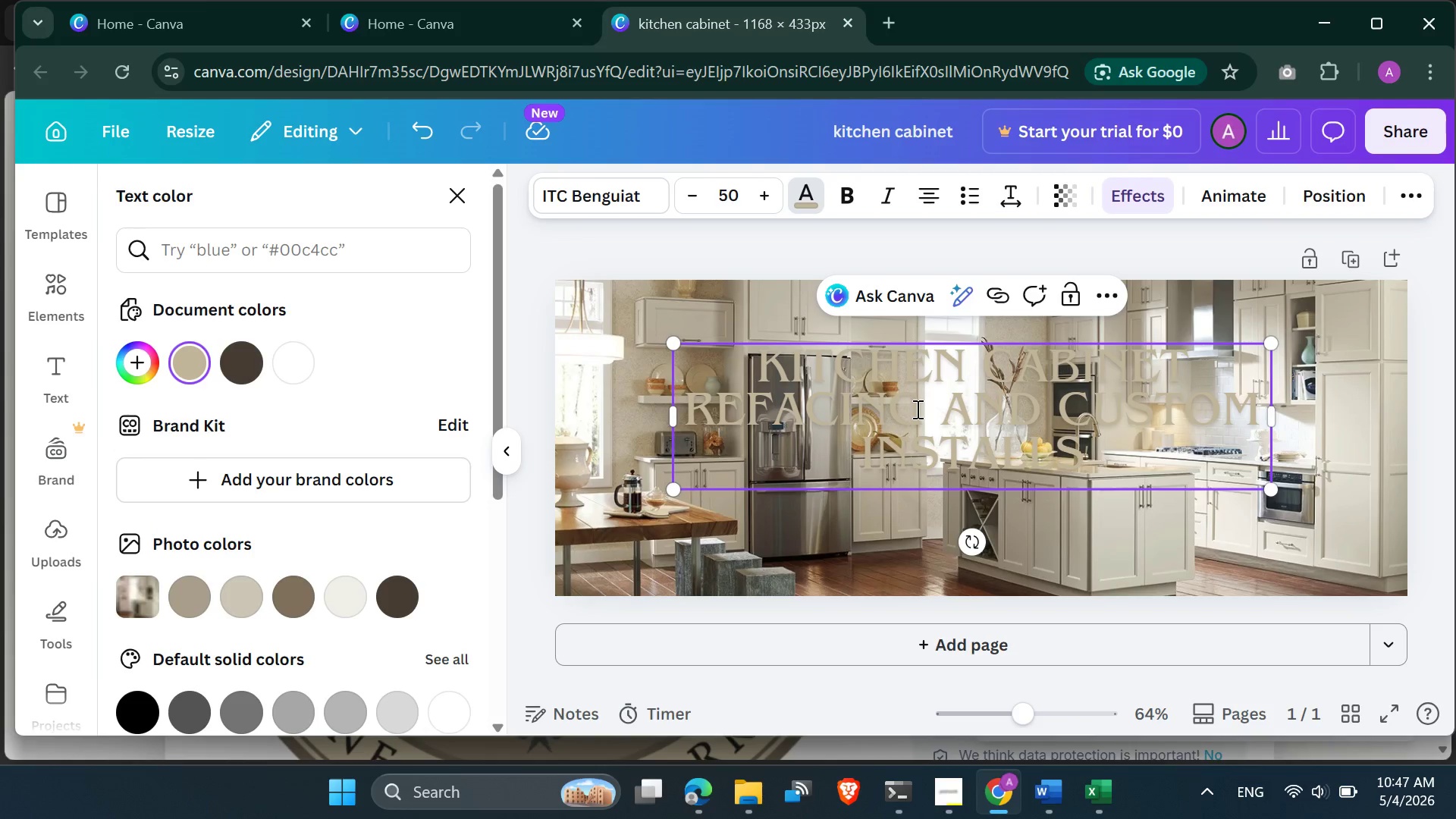 
double_click([916, 409])
 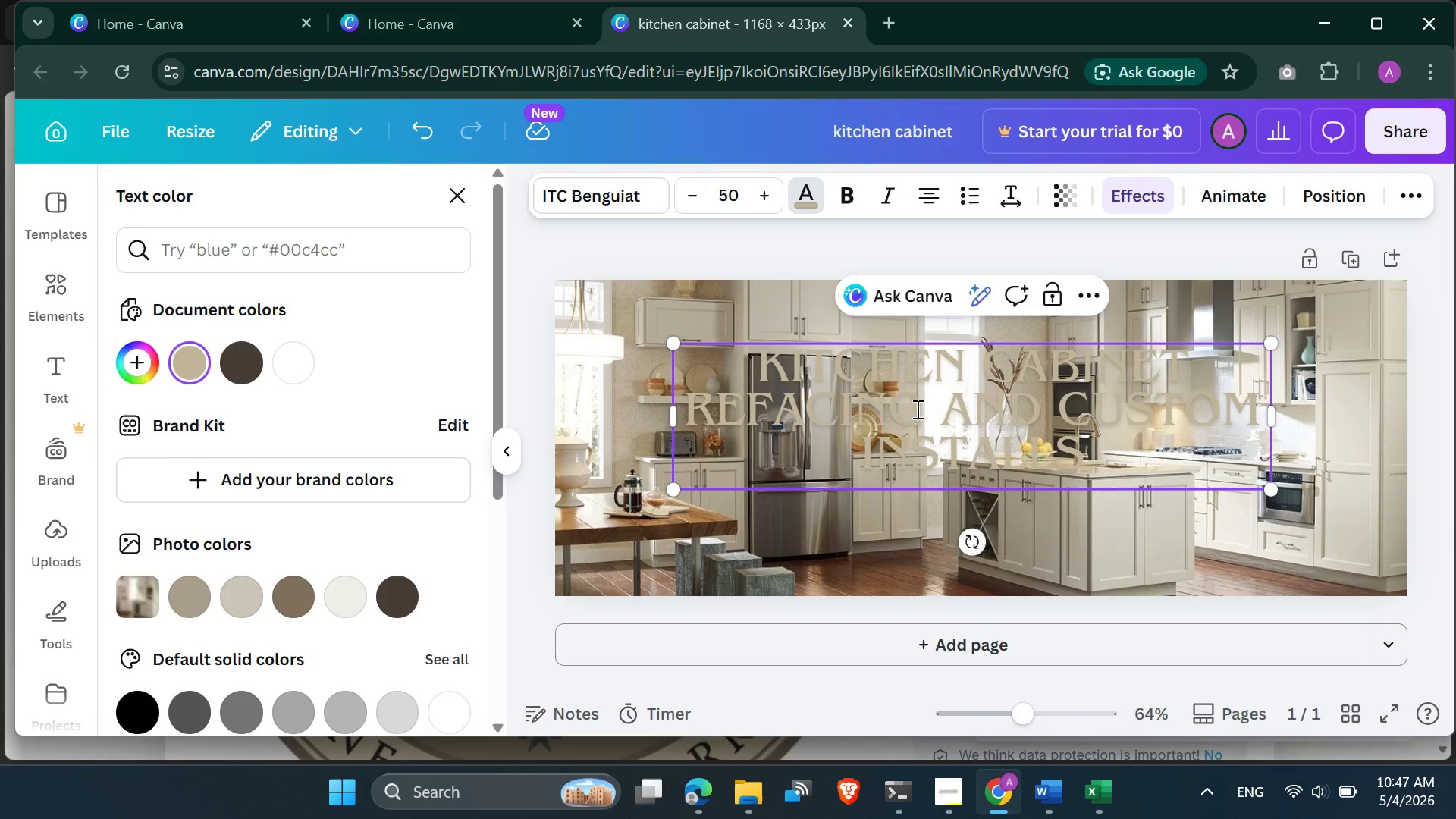 
key(Control+A)
 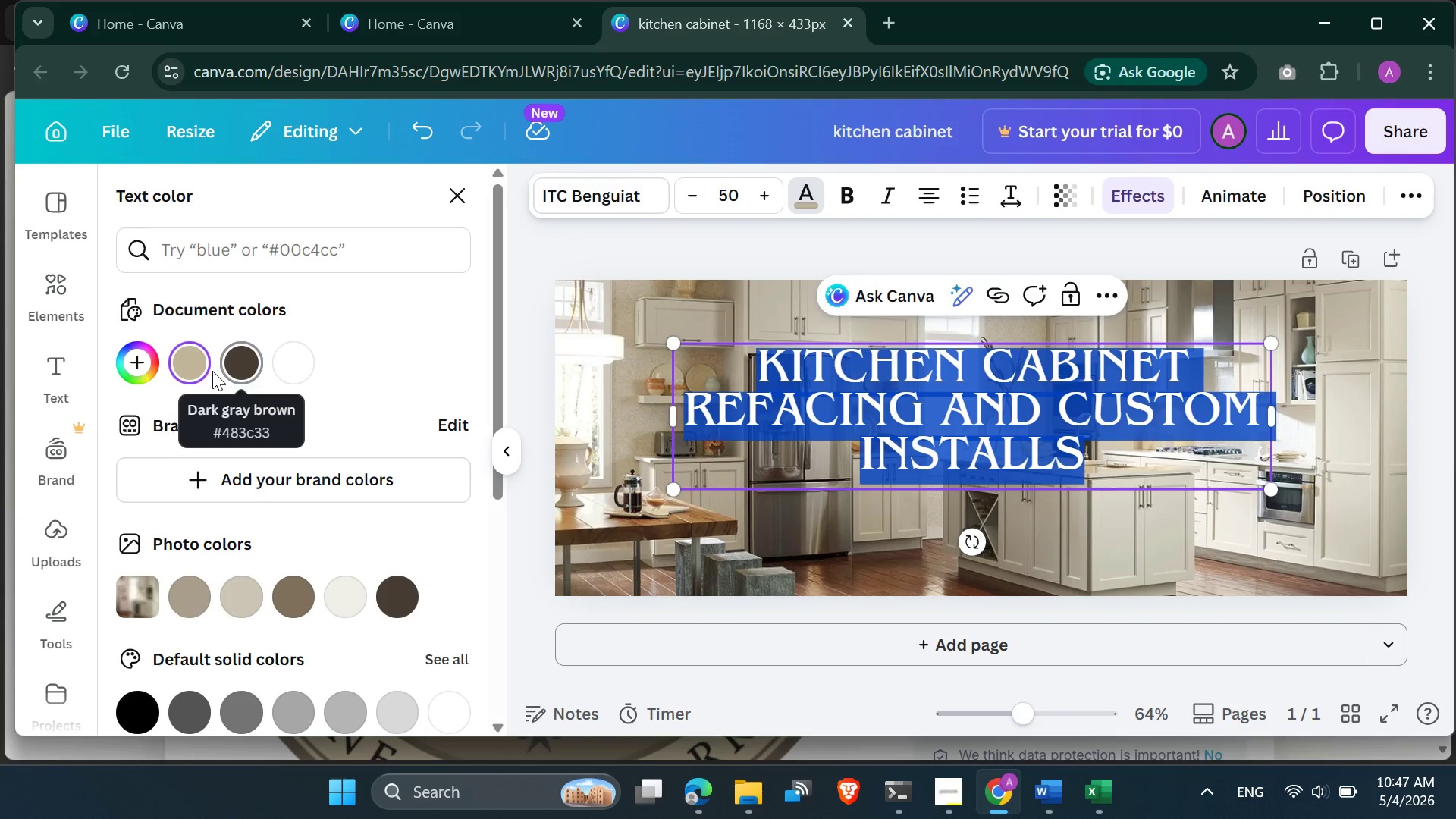 
left_click([150, 369])
 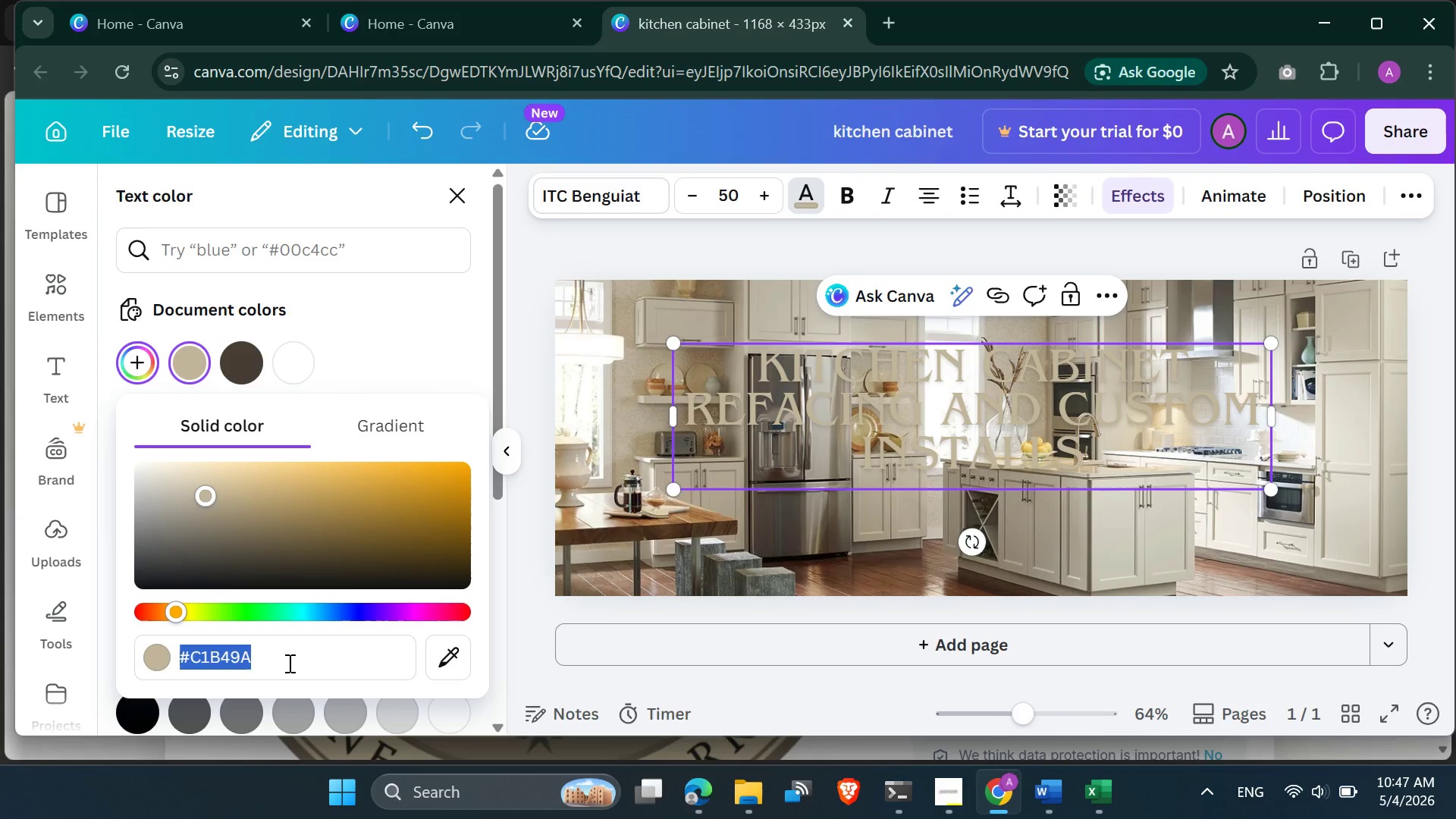 
left_click([248, 668])
 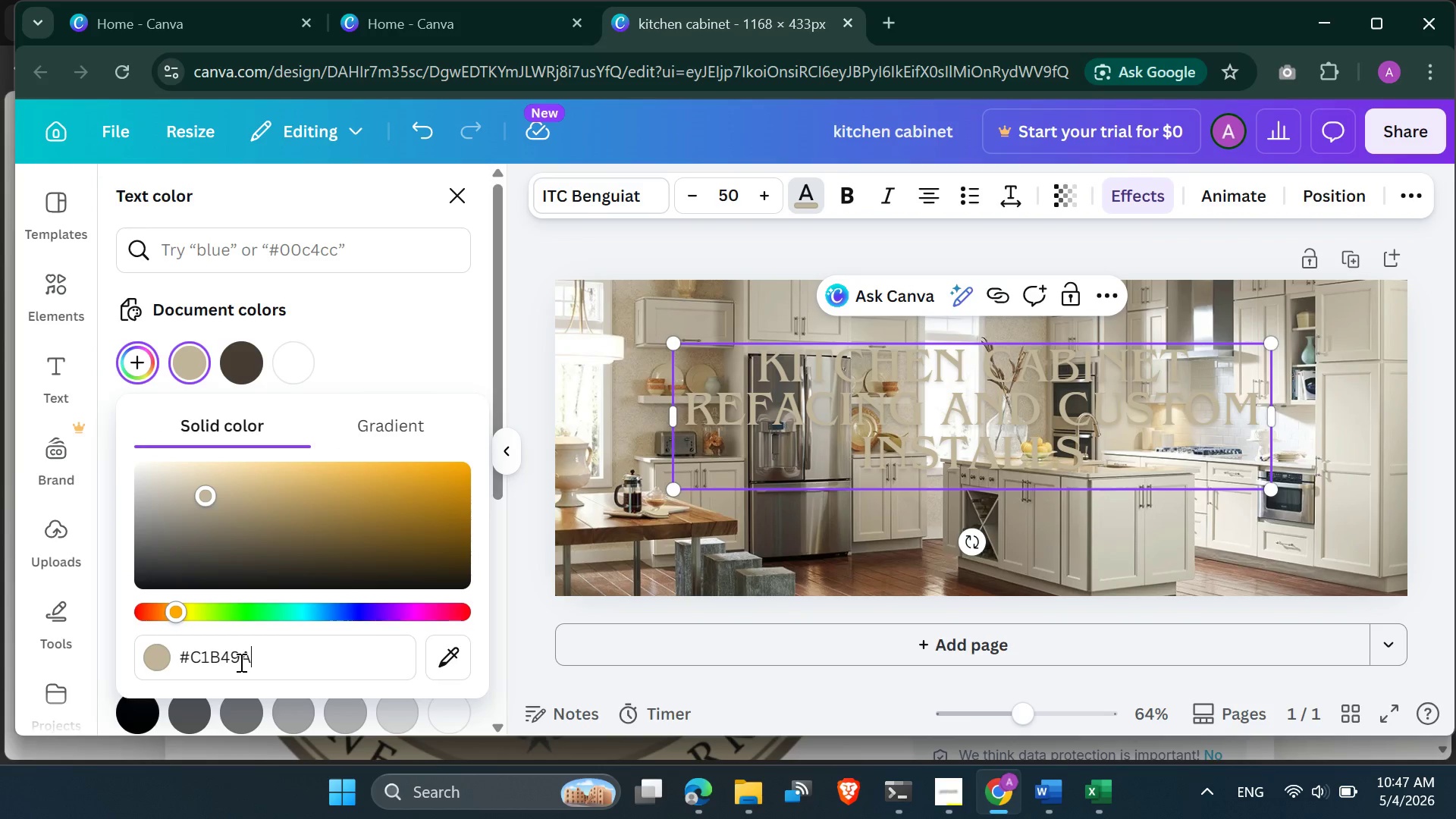 
double_click([240, 662])
 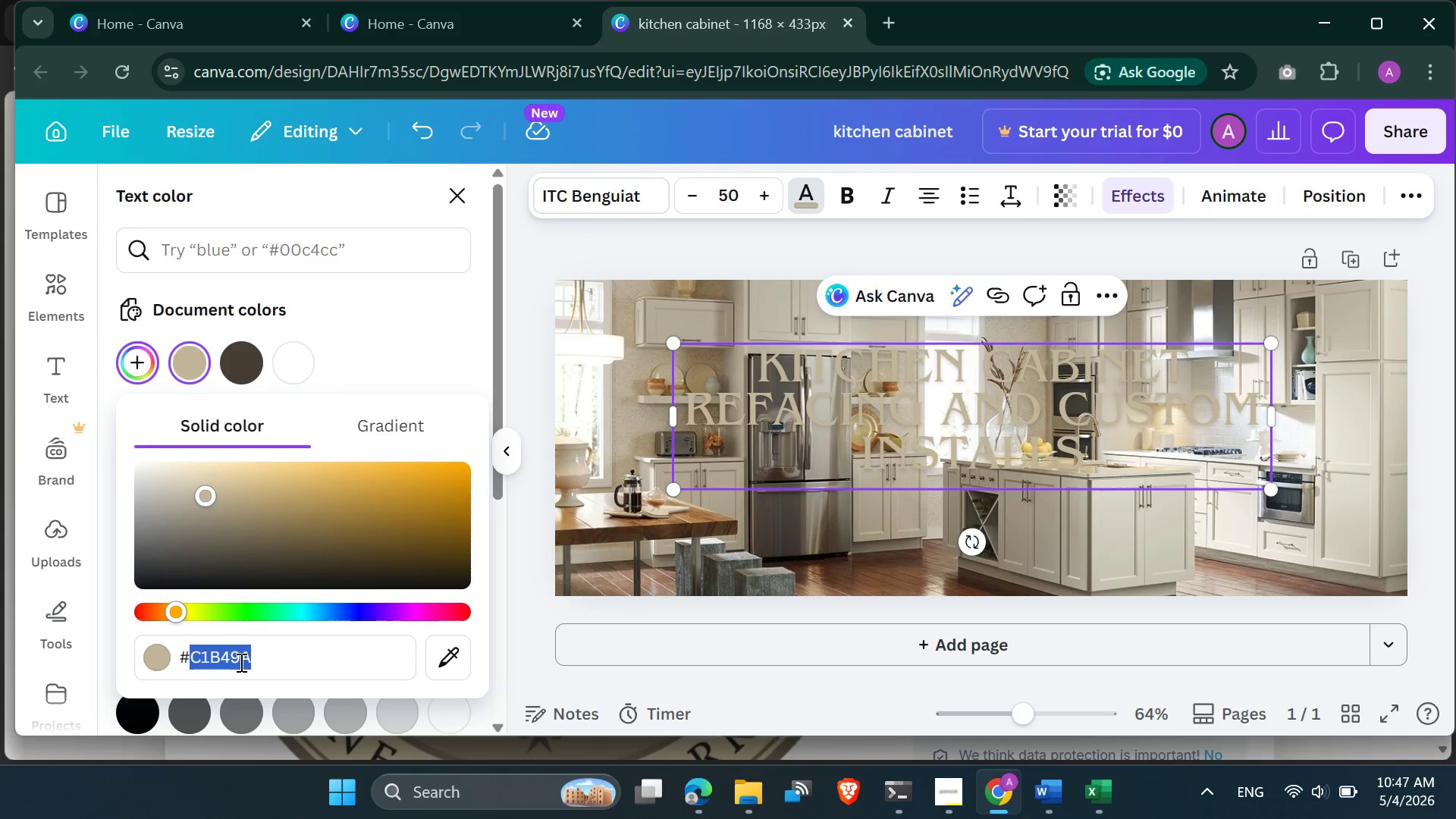 
key(Control+V)
 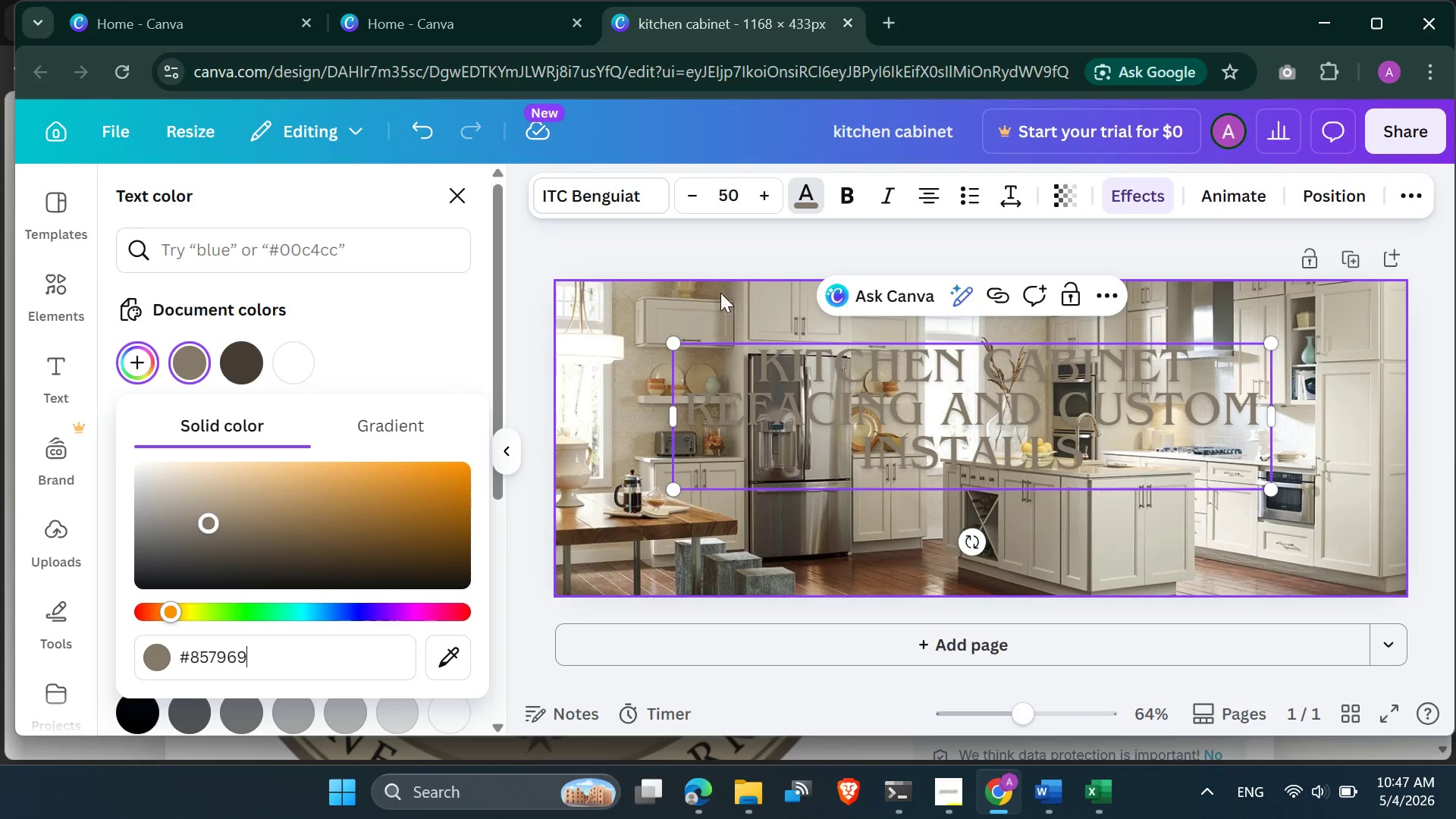 
left_click([703, 268])
 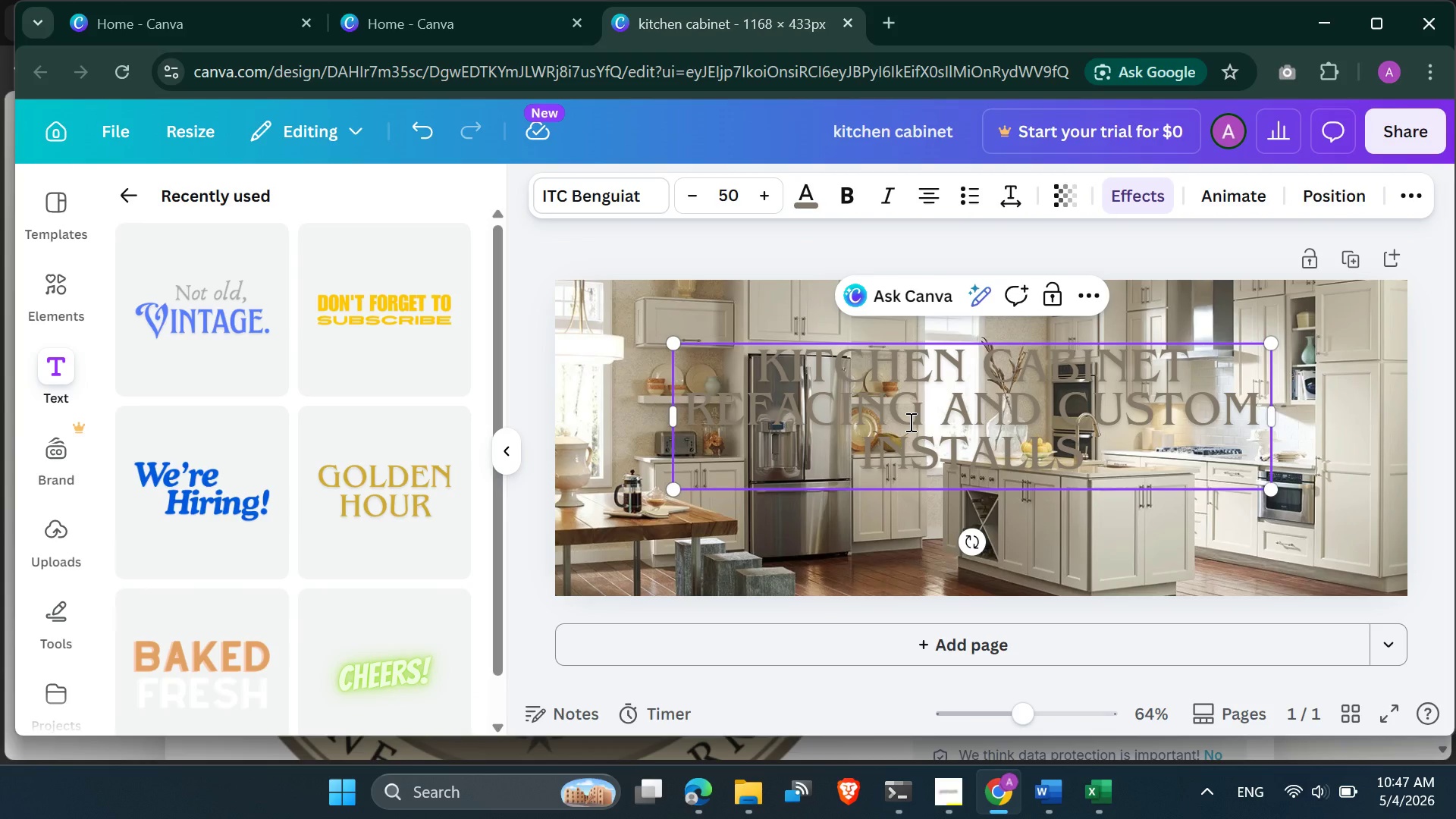 
wait(8.55)
 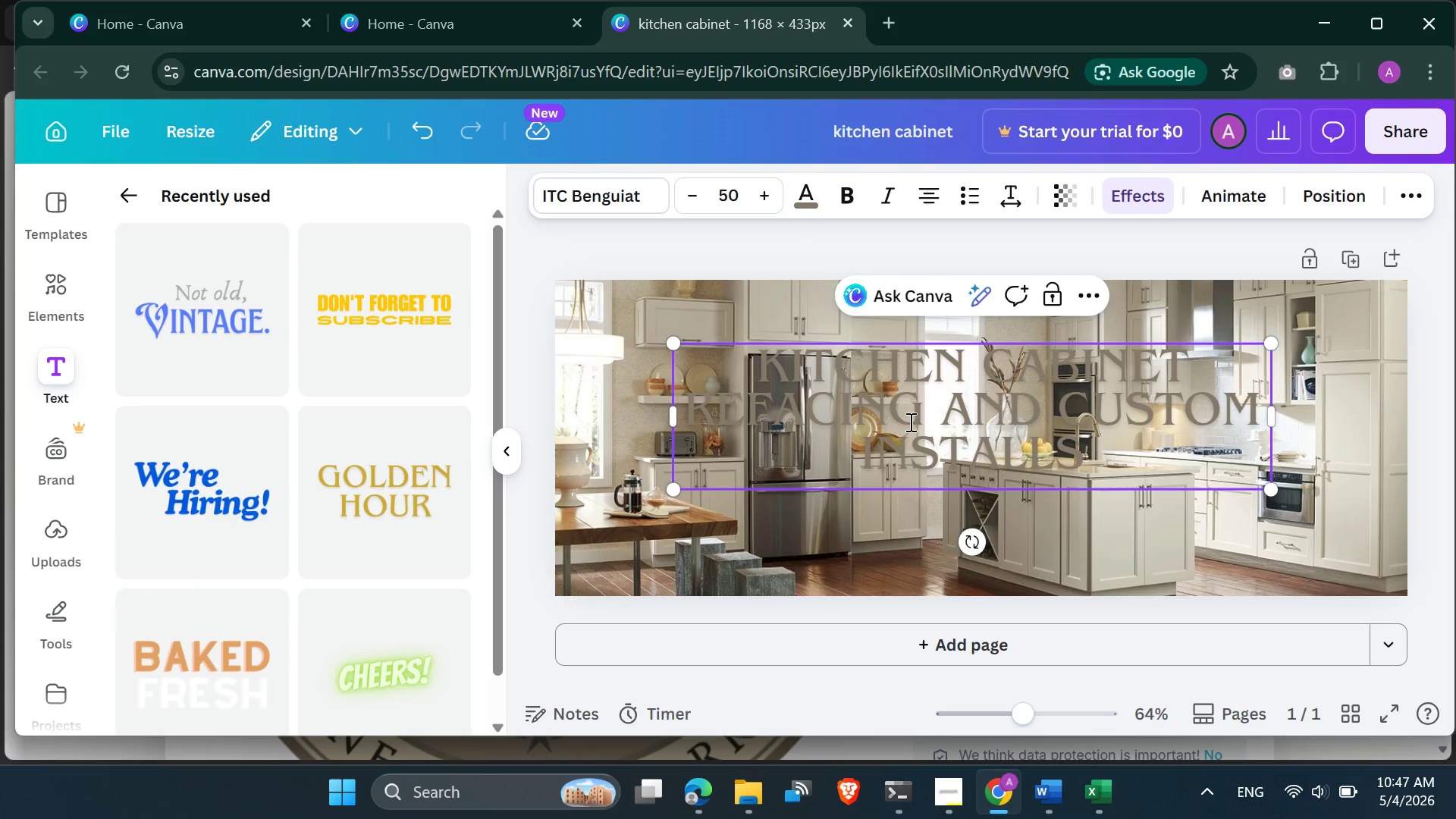 
left_click([996, 389])
 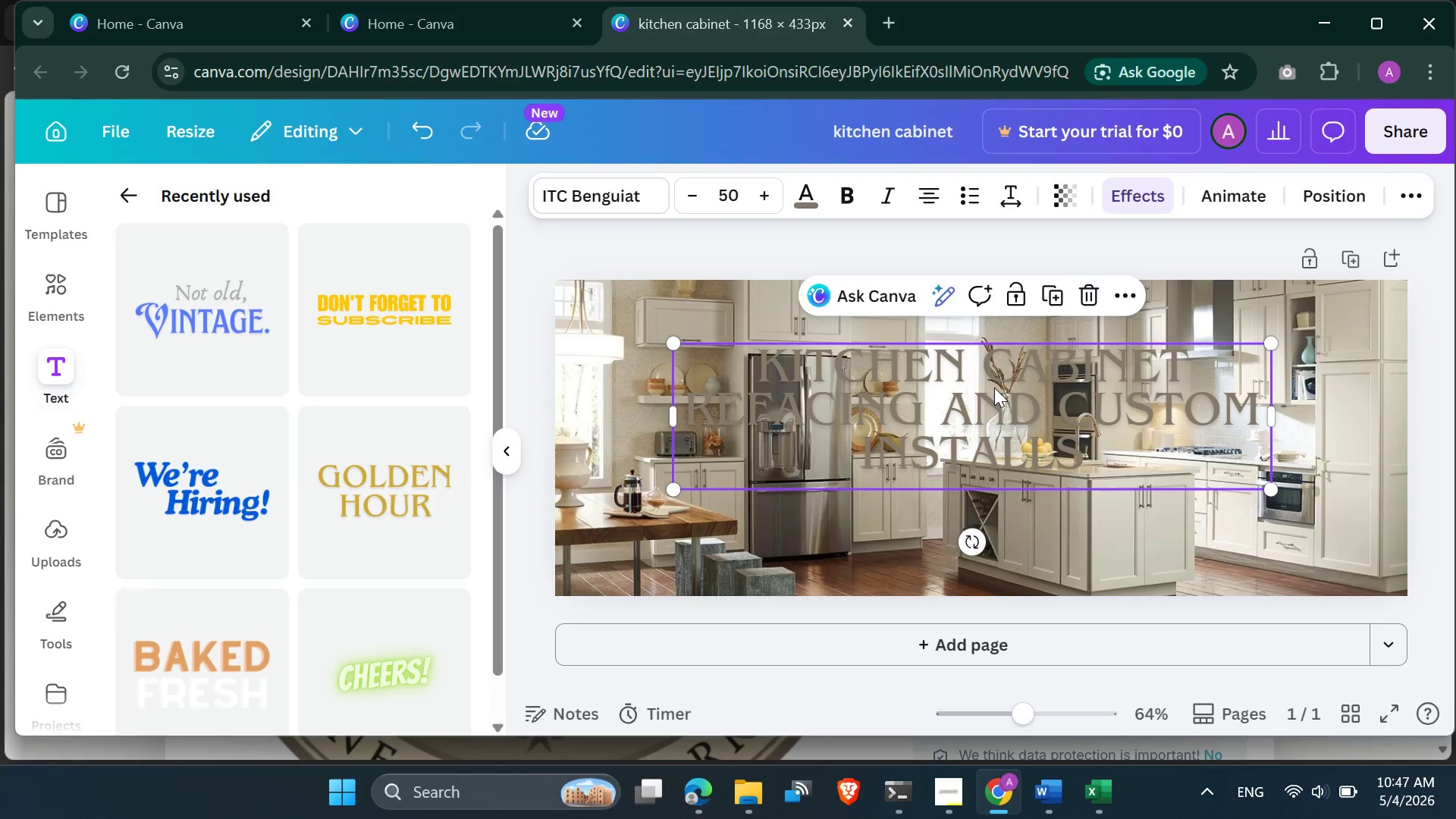 
left_click_drag(start_coordinate=[994, 388], to_coordinate=[1002, 334])
 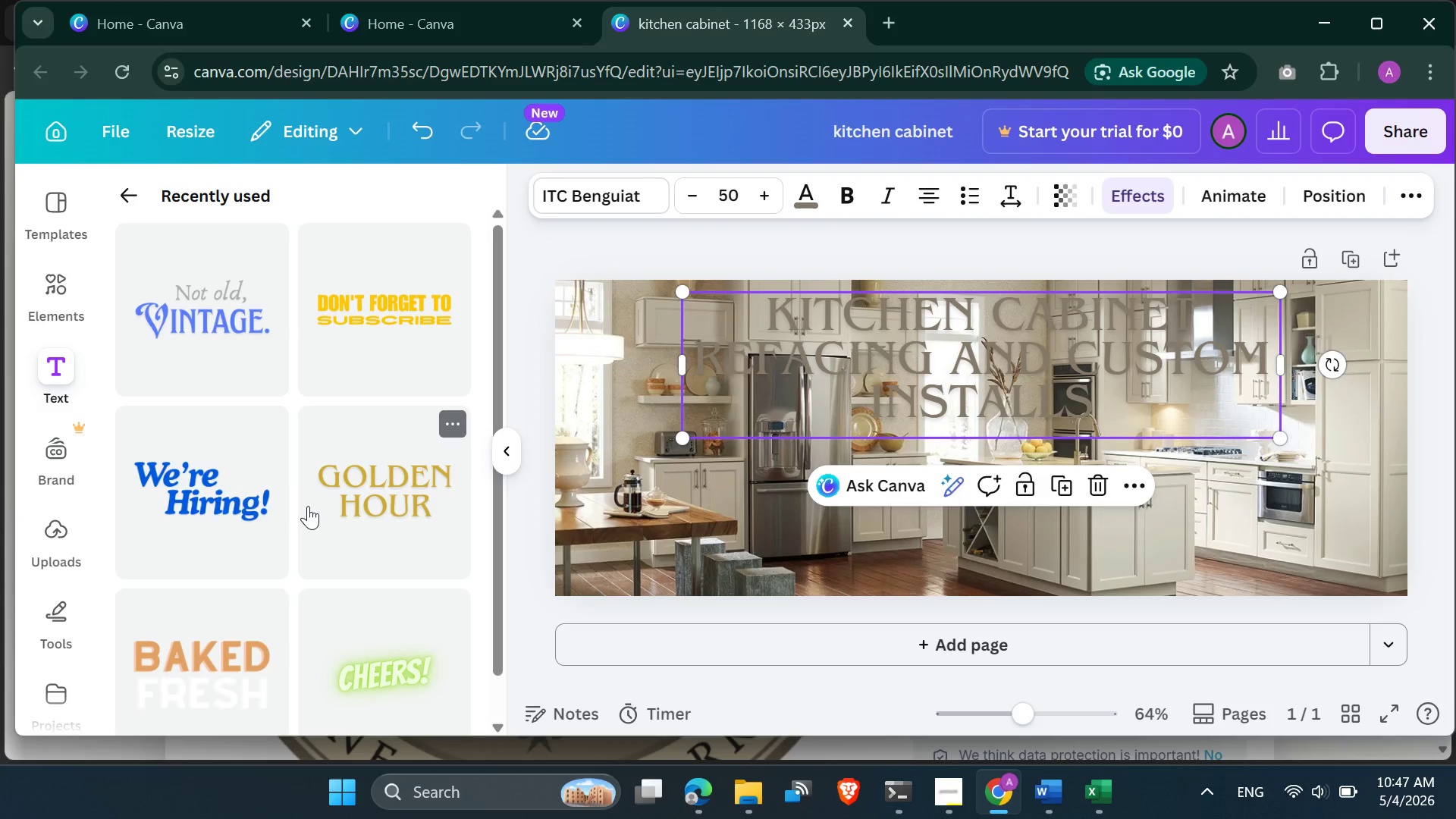 
wait(7.94)
 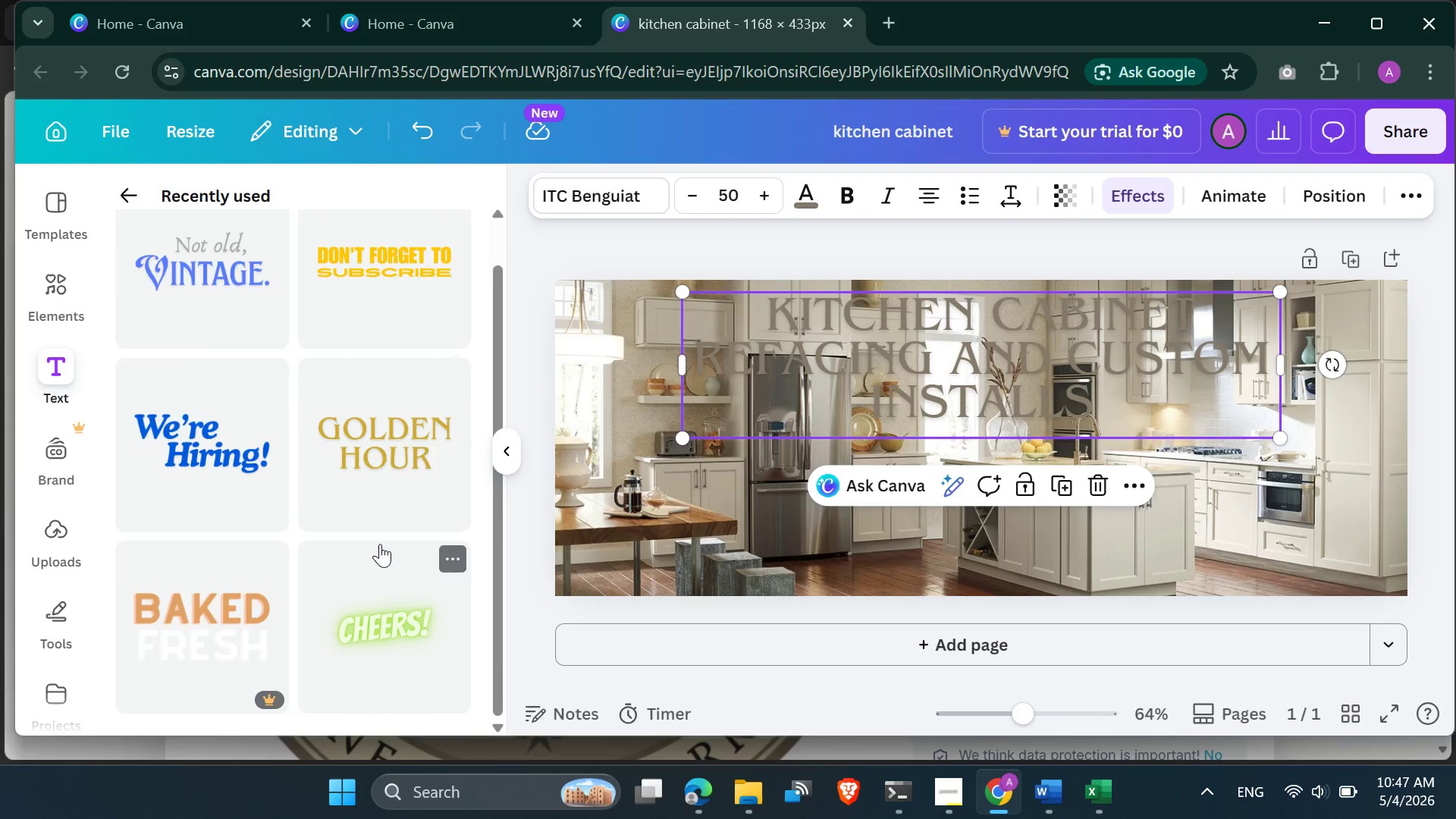 
left_click([231, 309])
 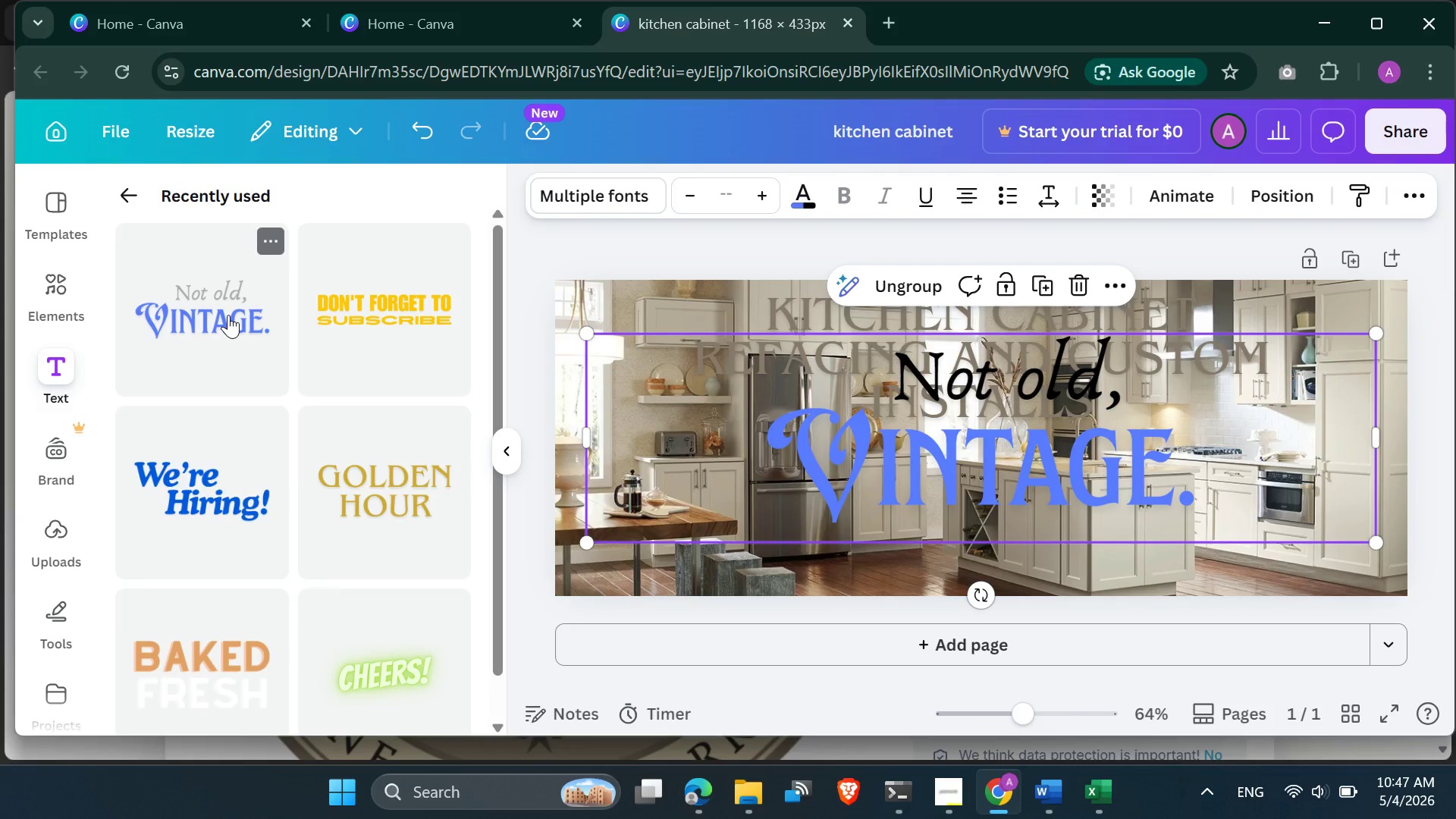 
key(Delete)
 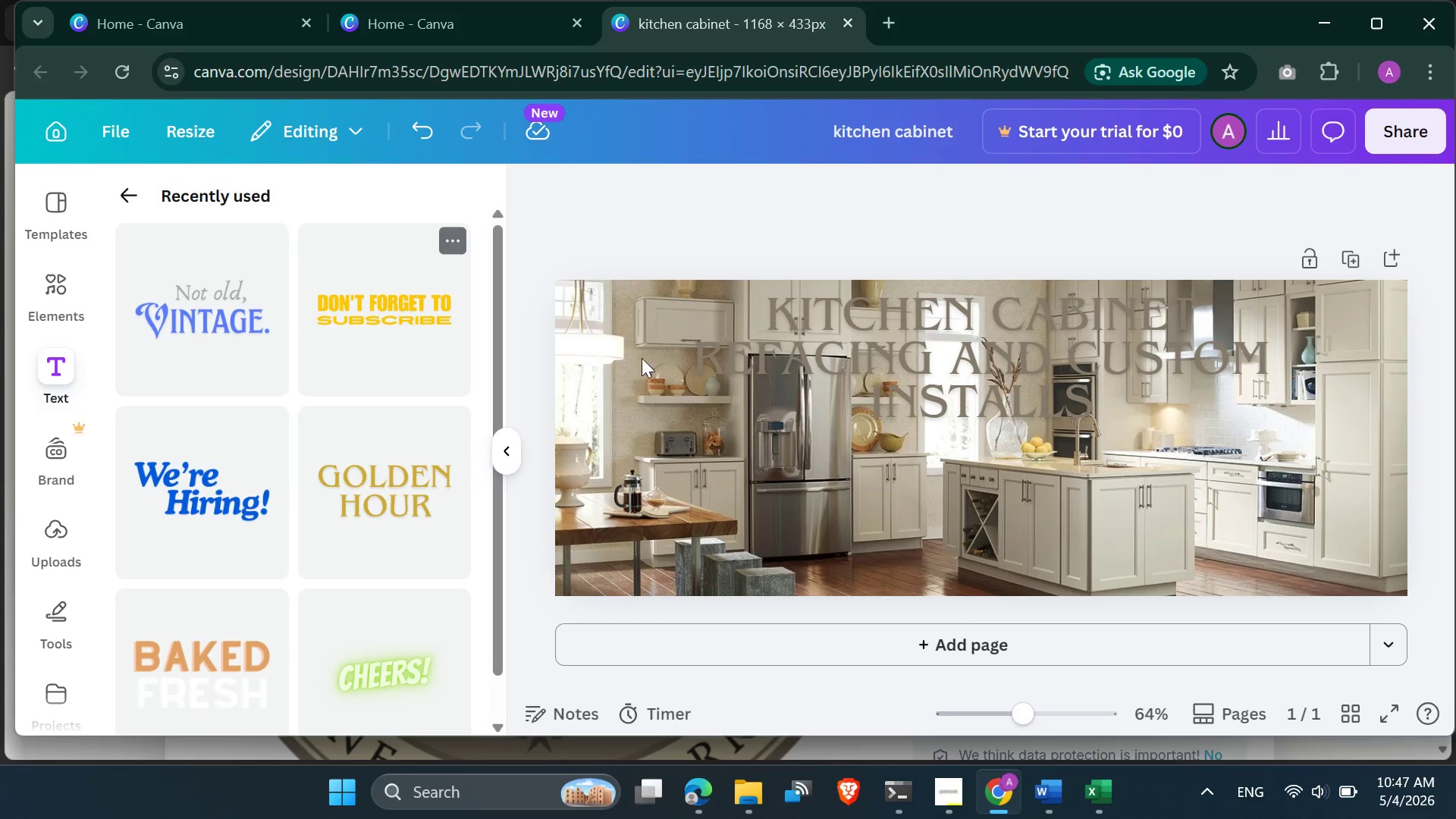 
mouse_move([867, 352])
 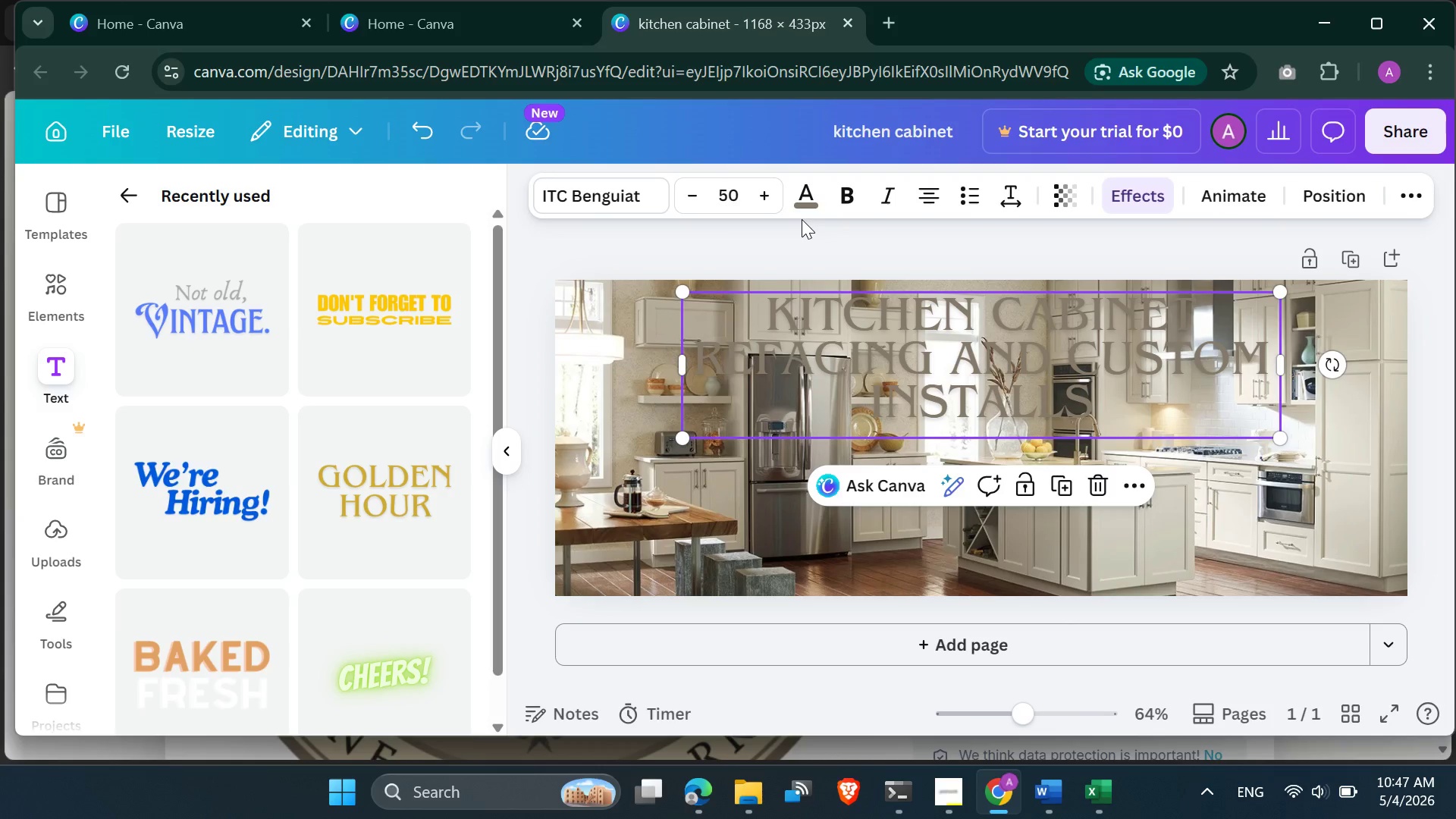 
left_click([814, 201])
 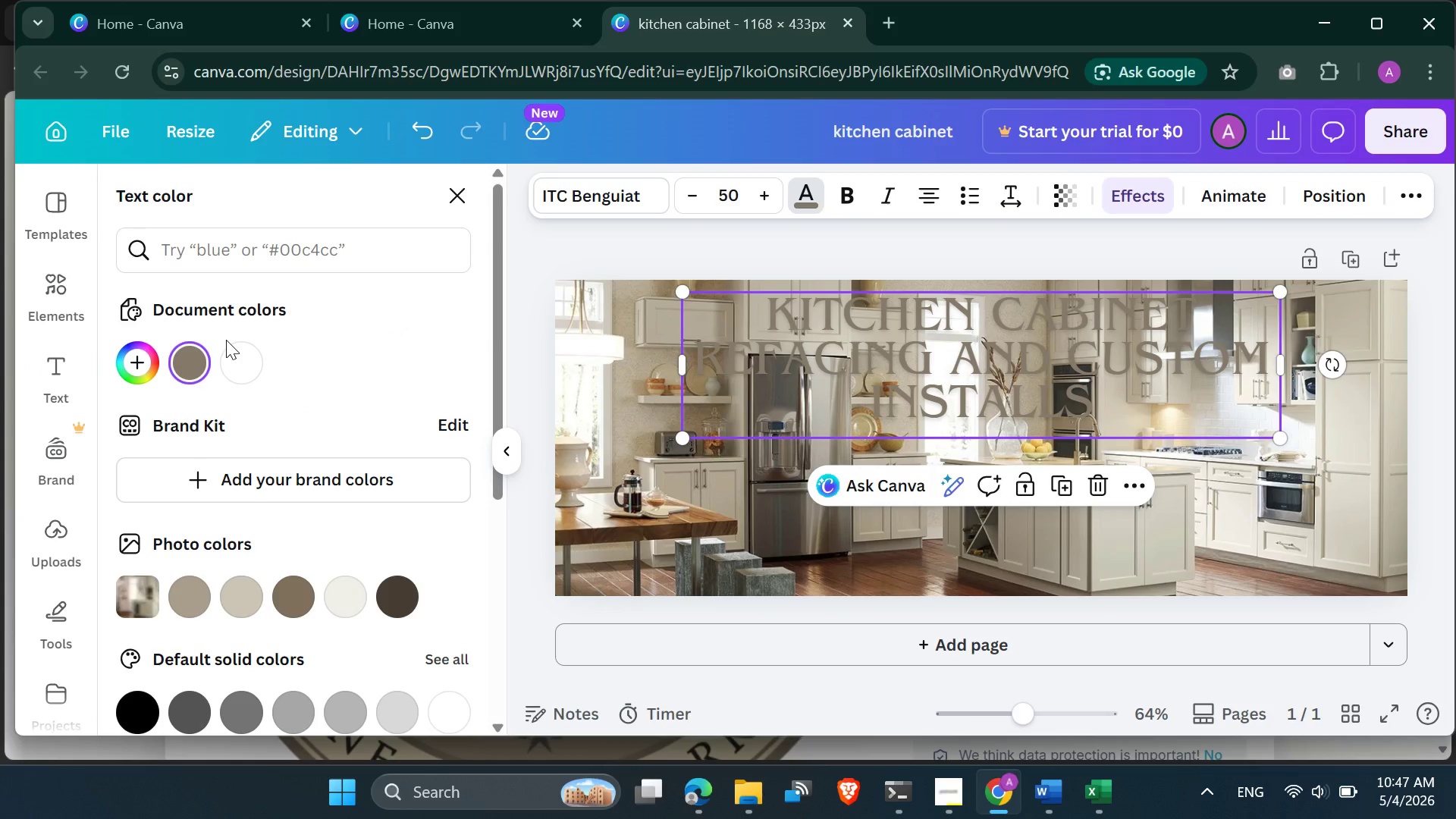 
left_click([400, 598])
 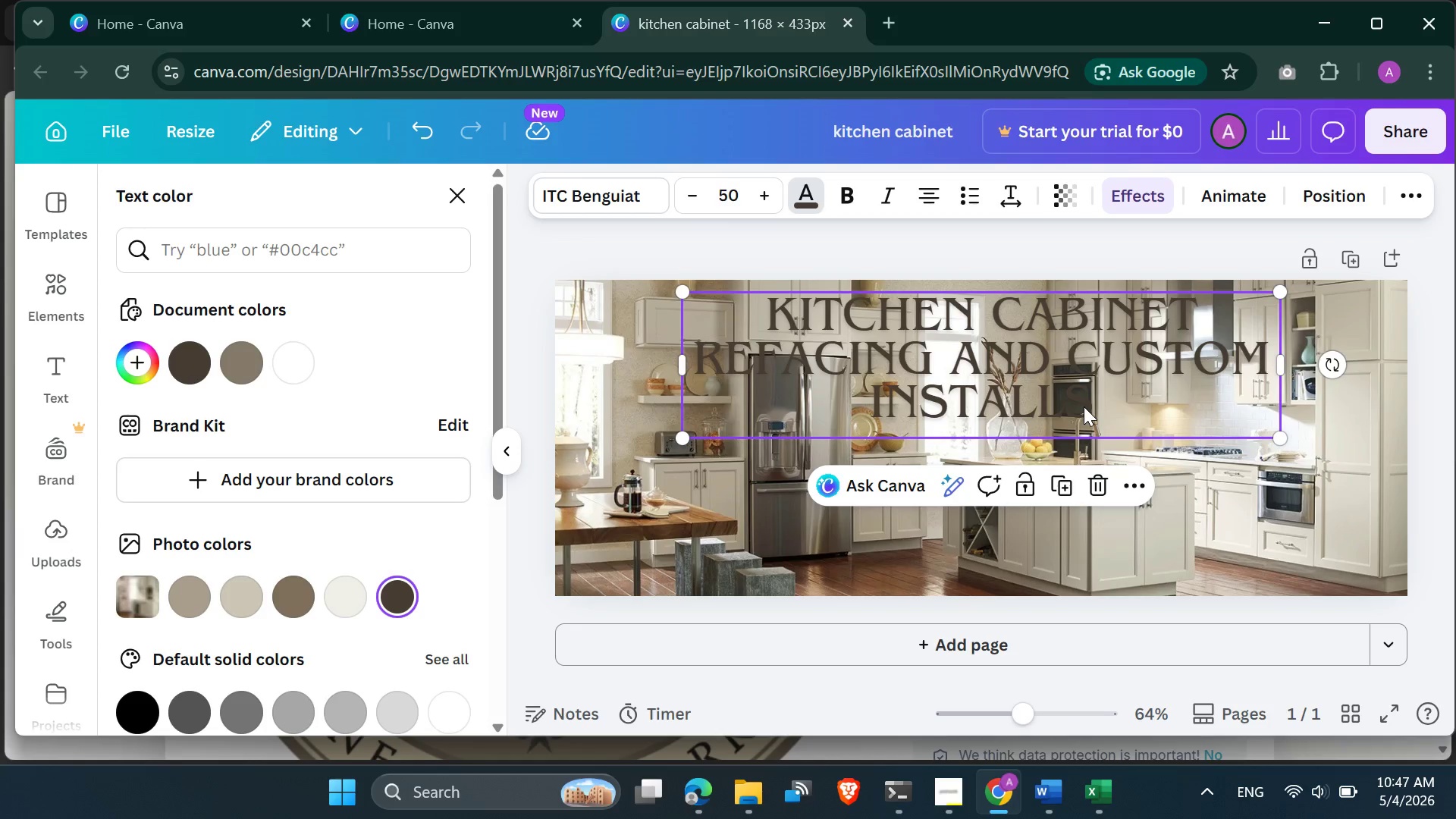 
left_click_drag(start_coordinate=[997, 327], to_coordinate=[950, 331])
 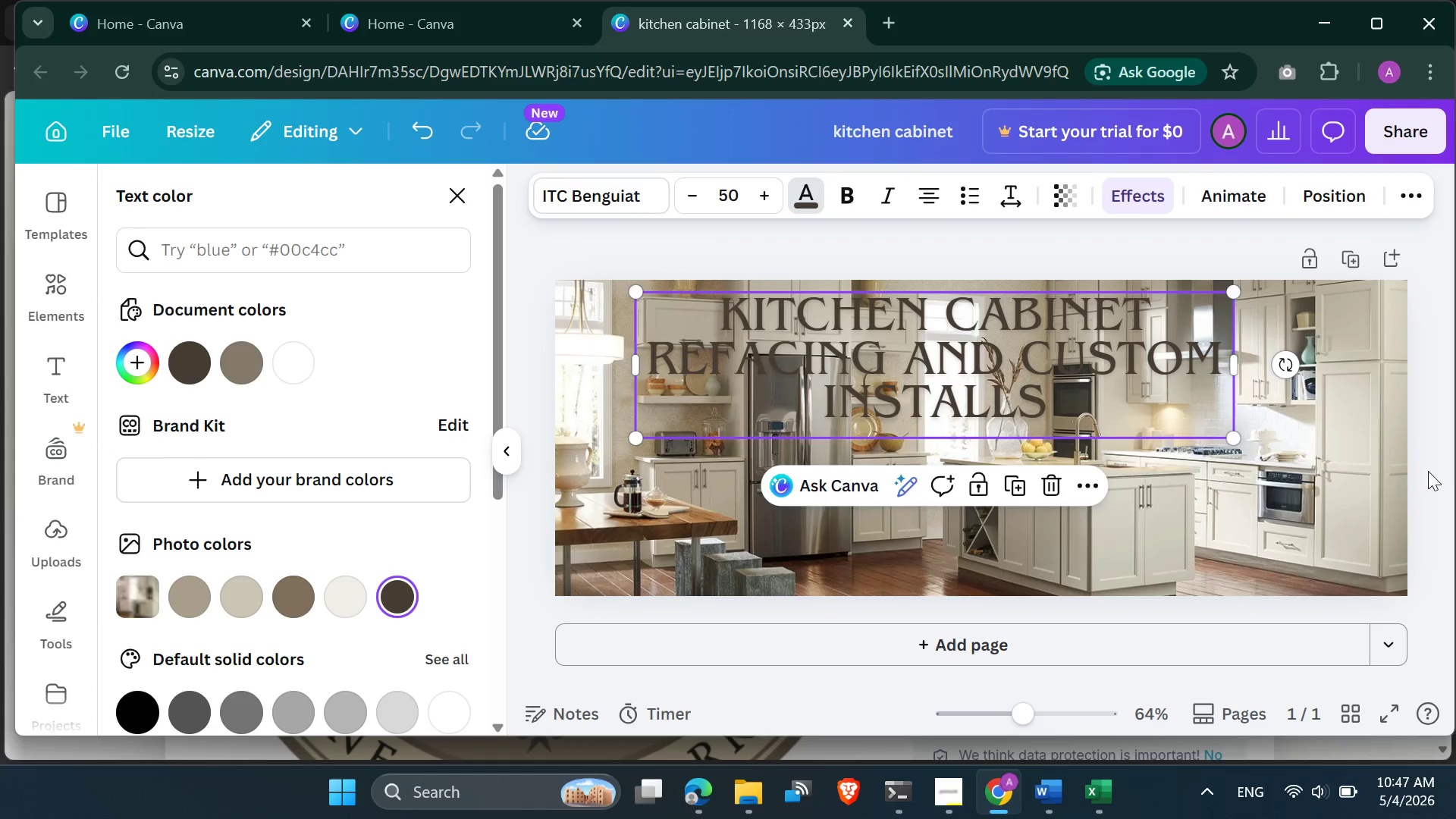 
left_click([1428, 470])
 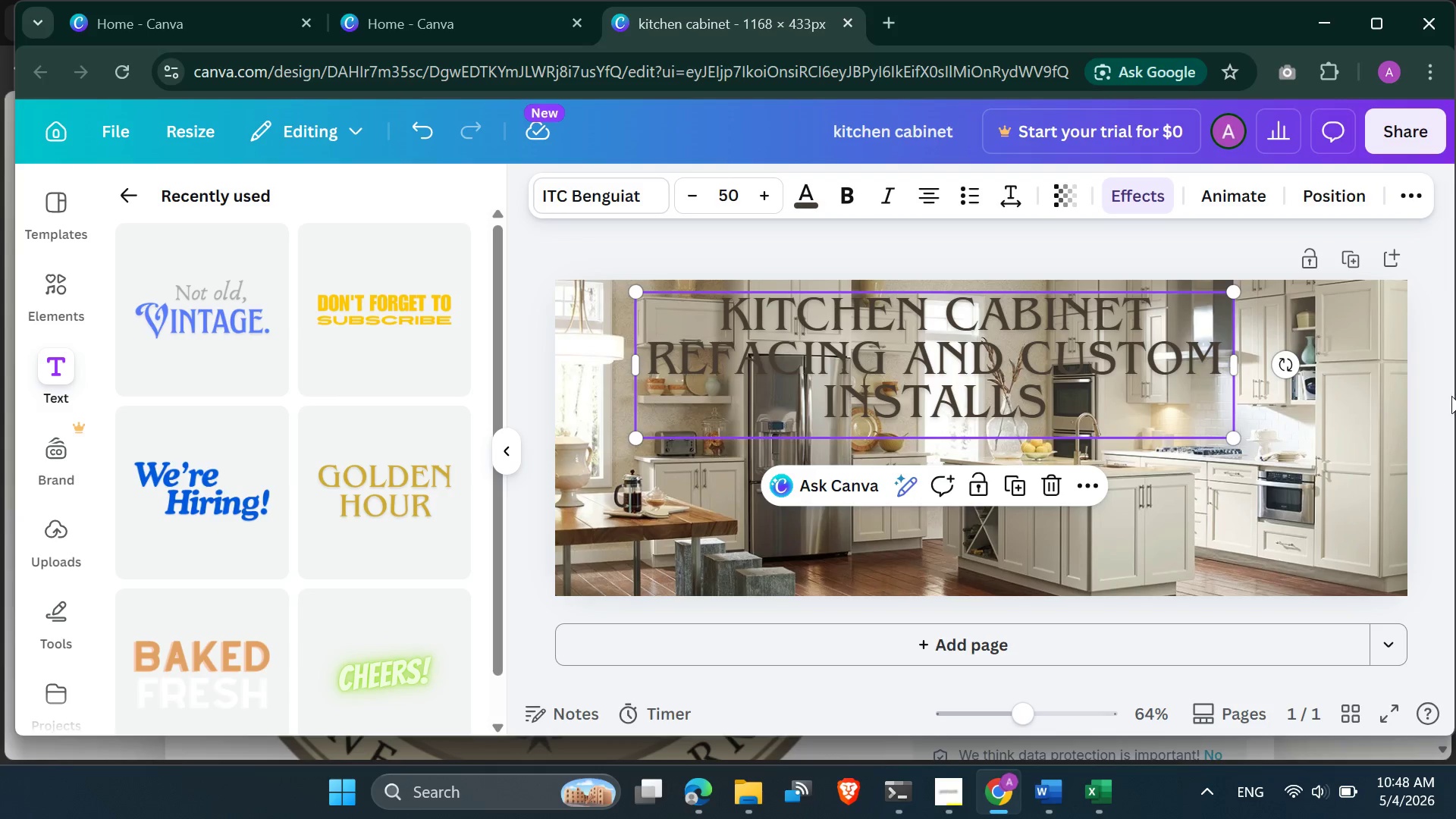 
left_click([1455, 375])
 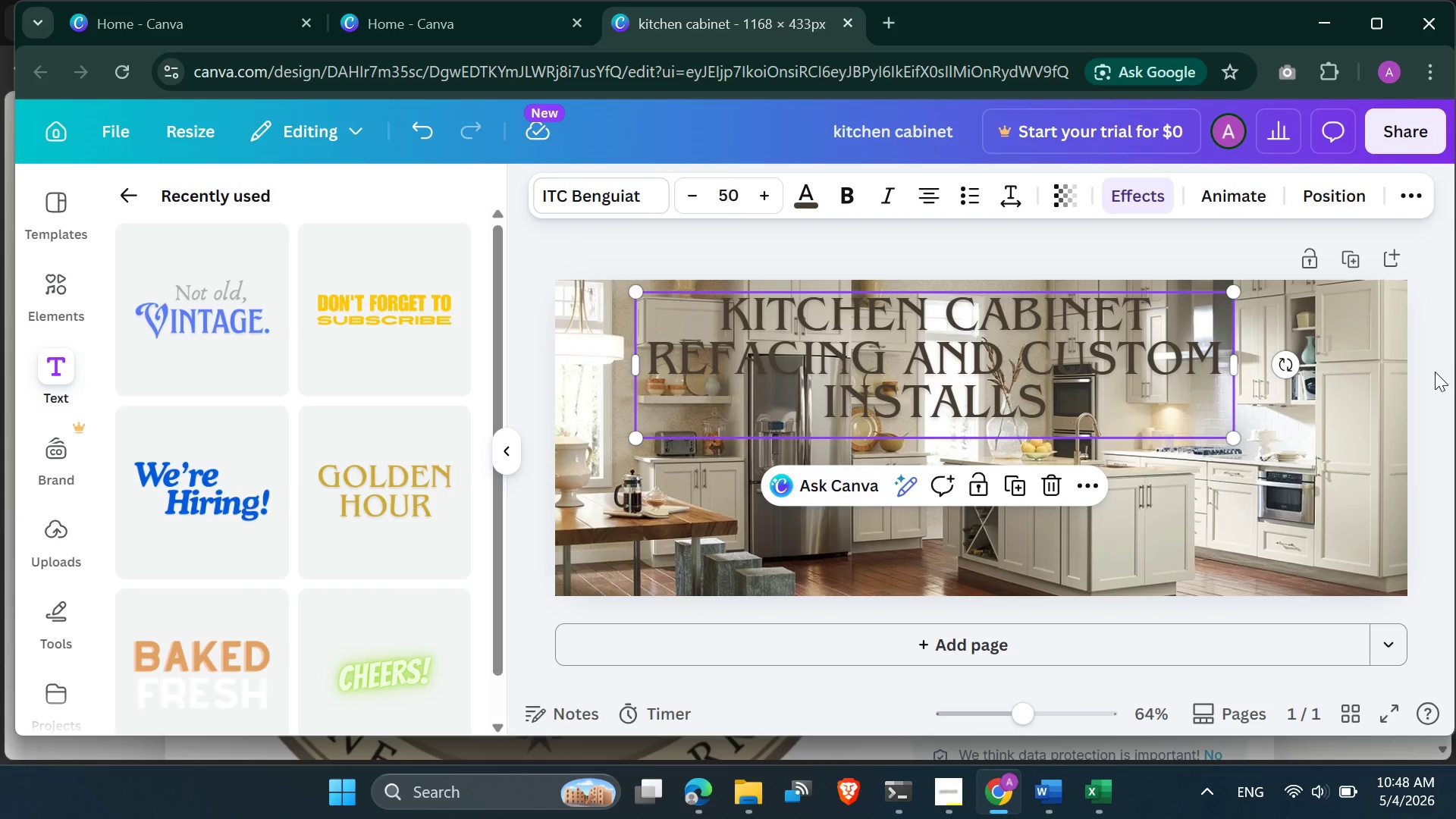 
left_click([1435, 372])
 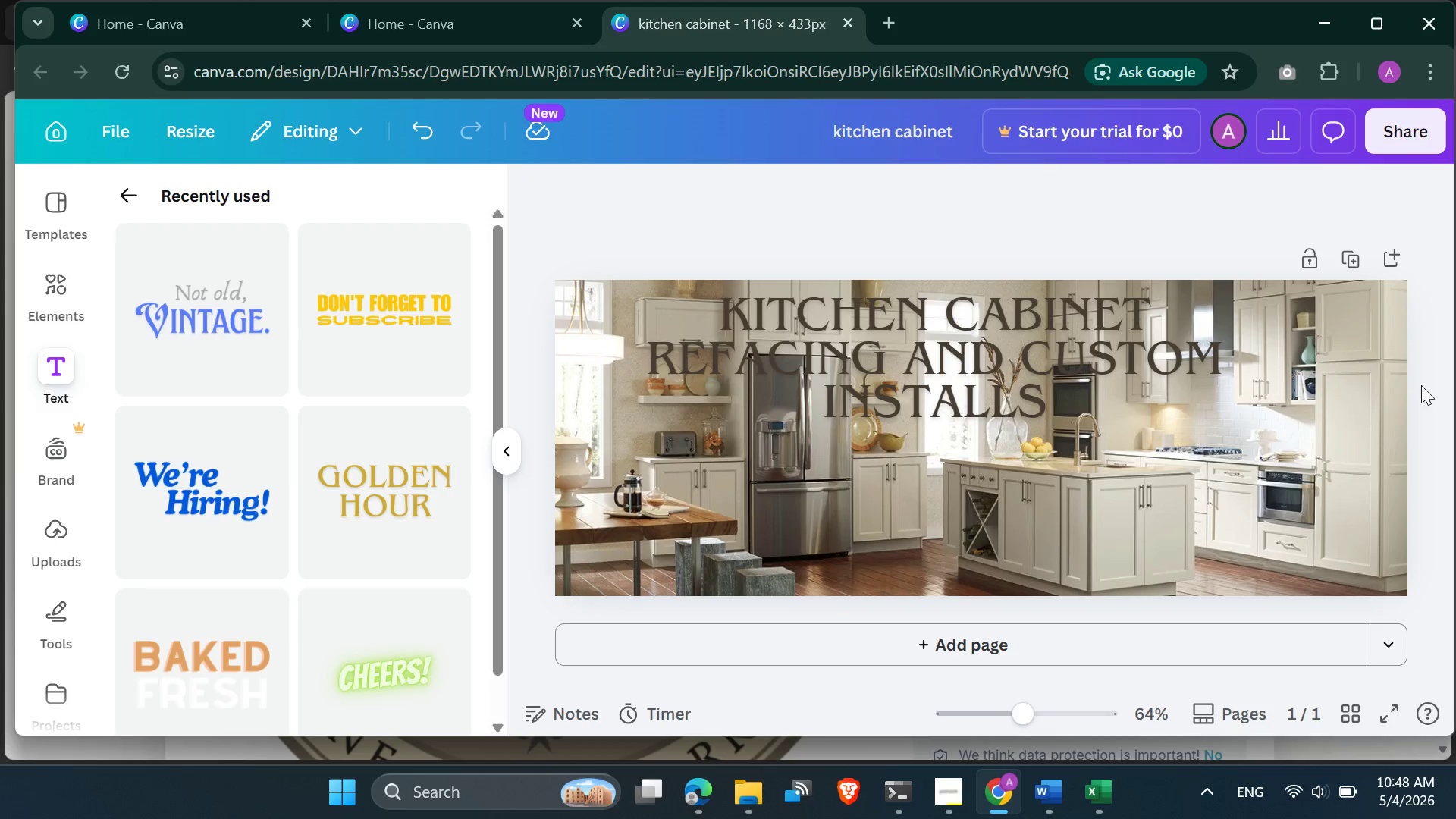 
wait(7.3)
 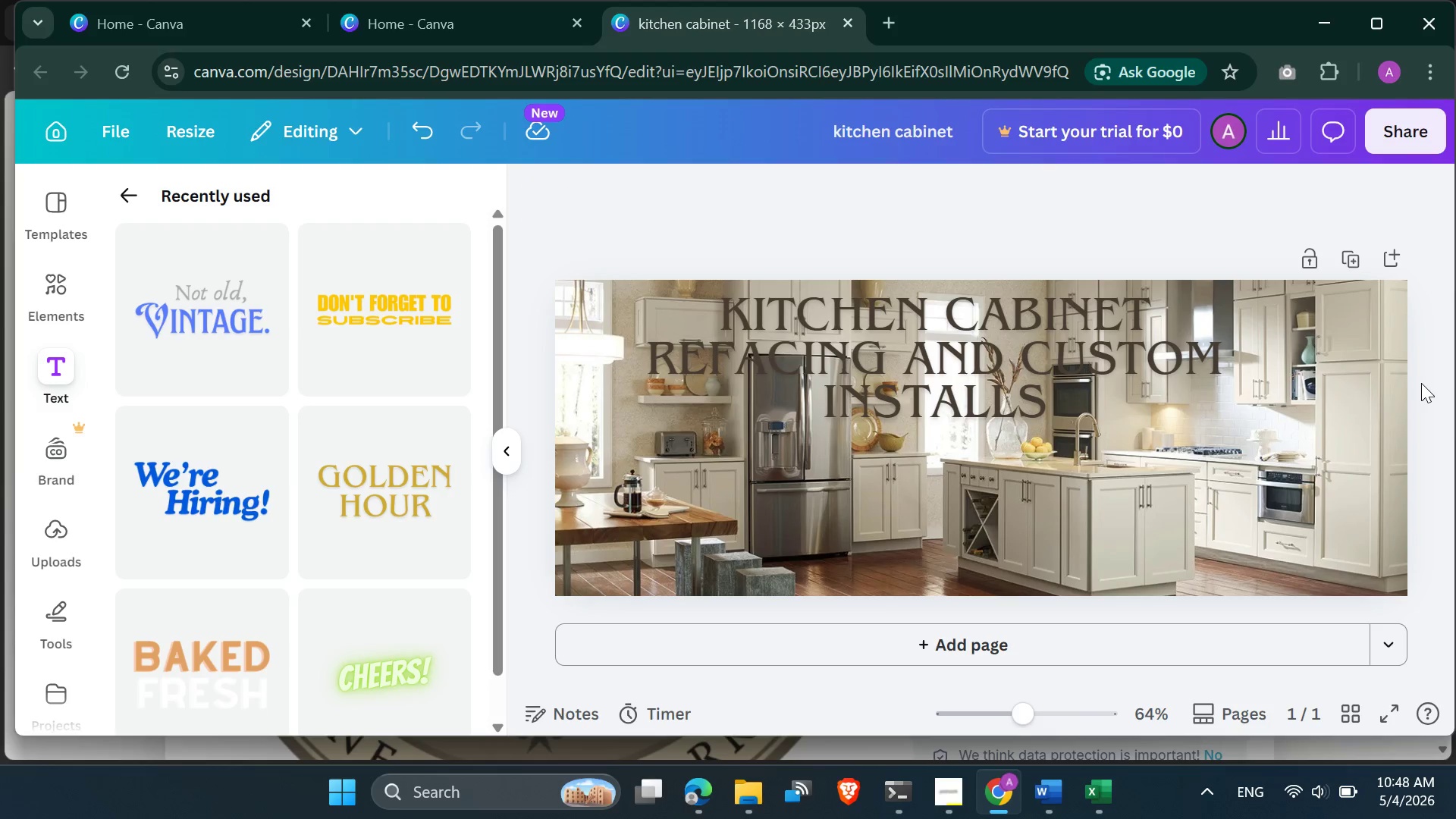 
left_click_drag(start_coordinate=[1003, 374], to_coordinate=[1003, 431])
 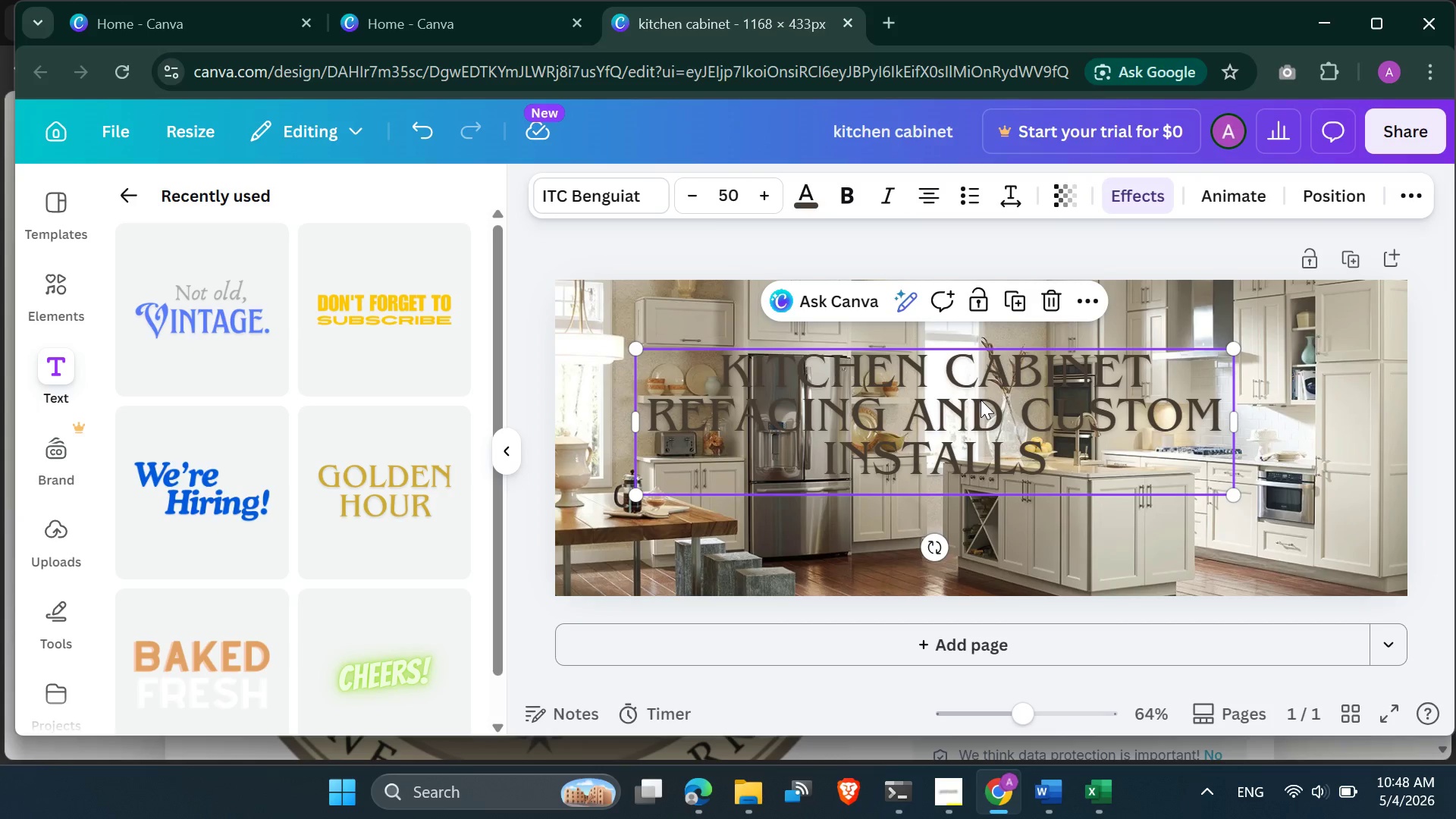 
left_click_drag(start_coordinate=[981, 400], to_coordinate=[986, 334])
 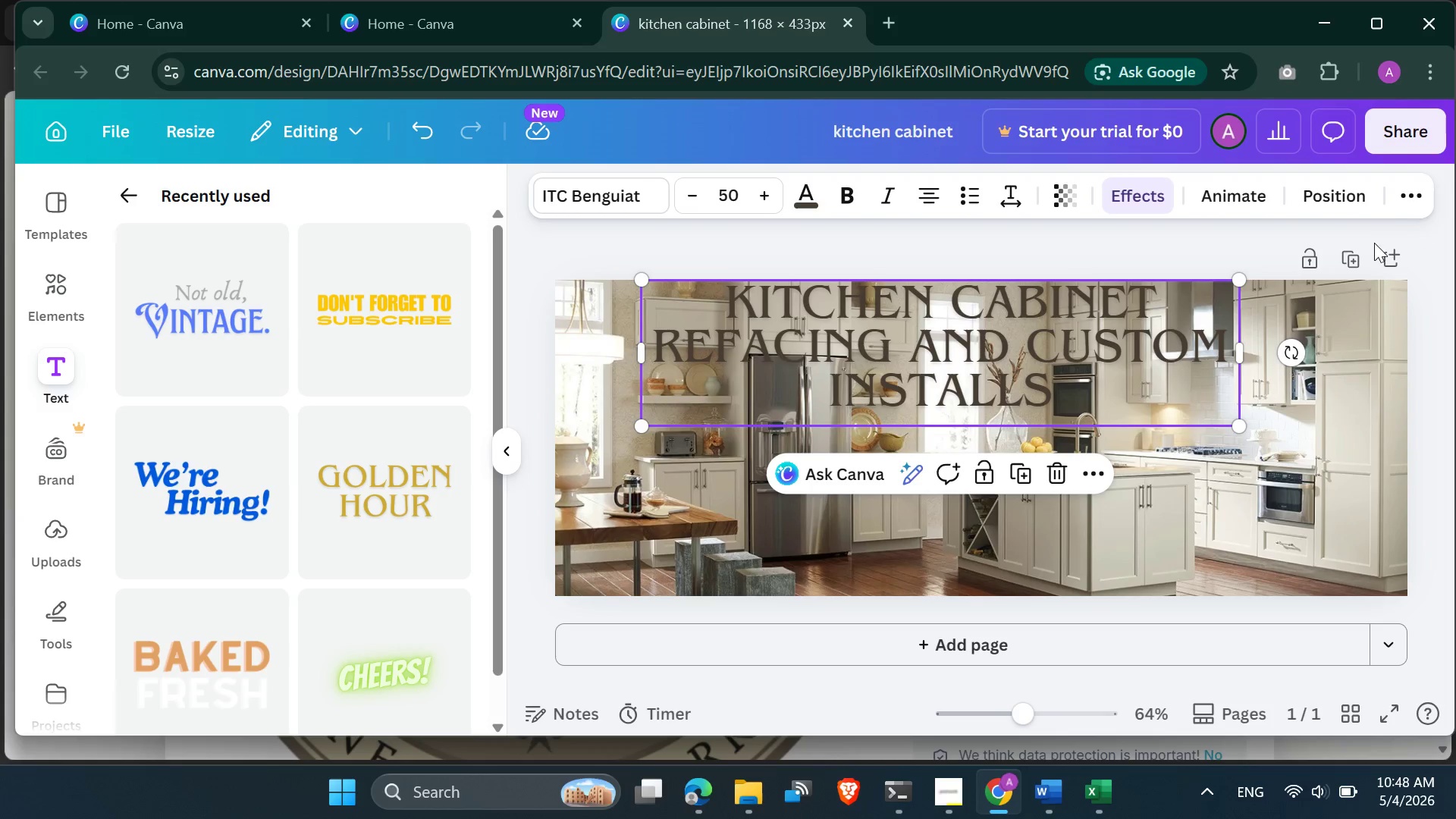 
left_click([1401, 208])
 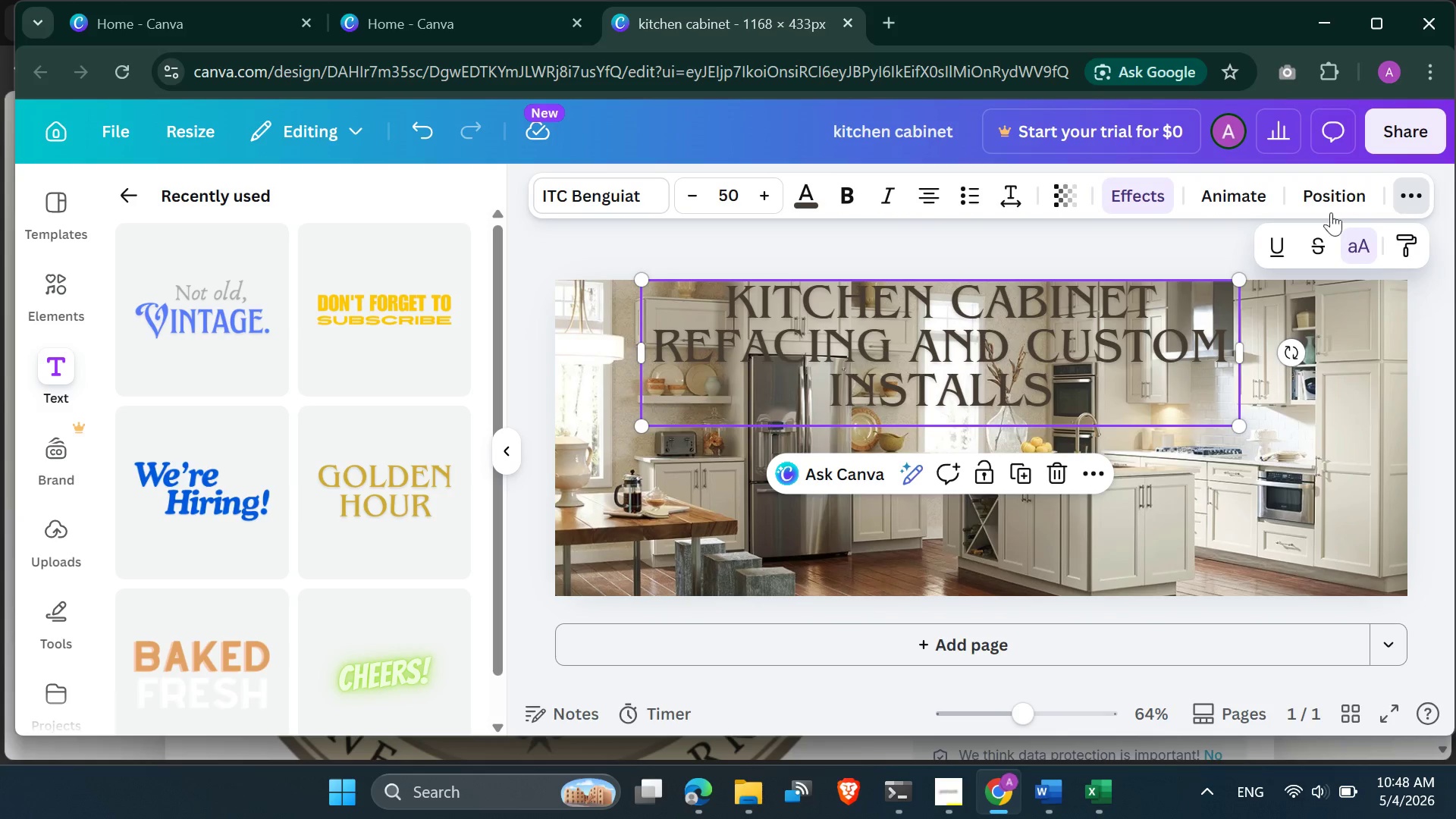 
left_click([1182, 237])
 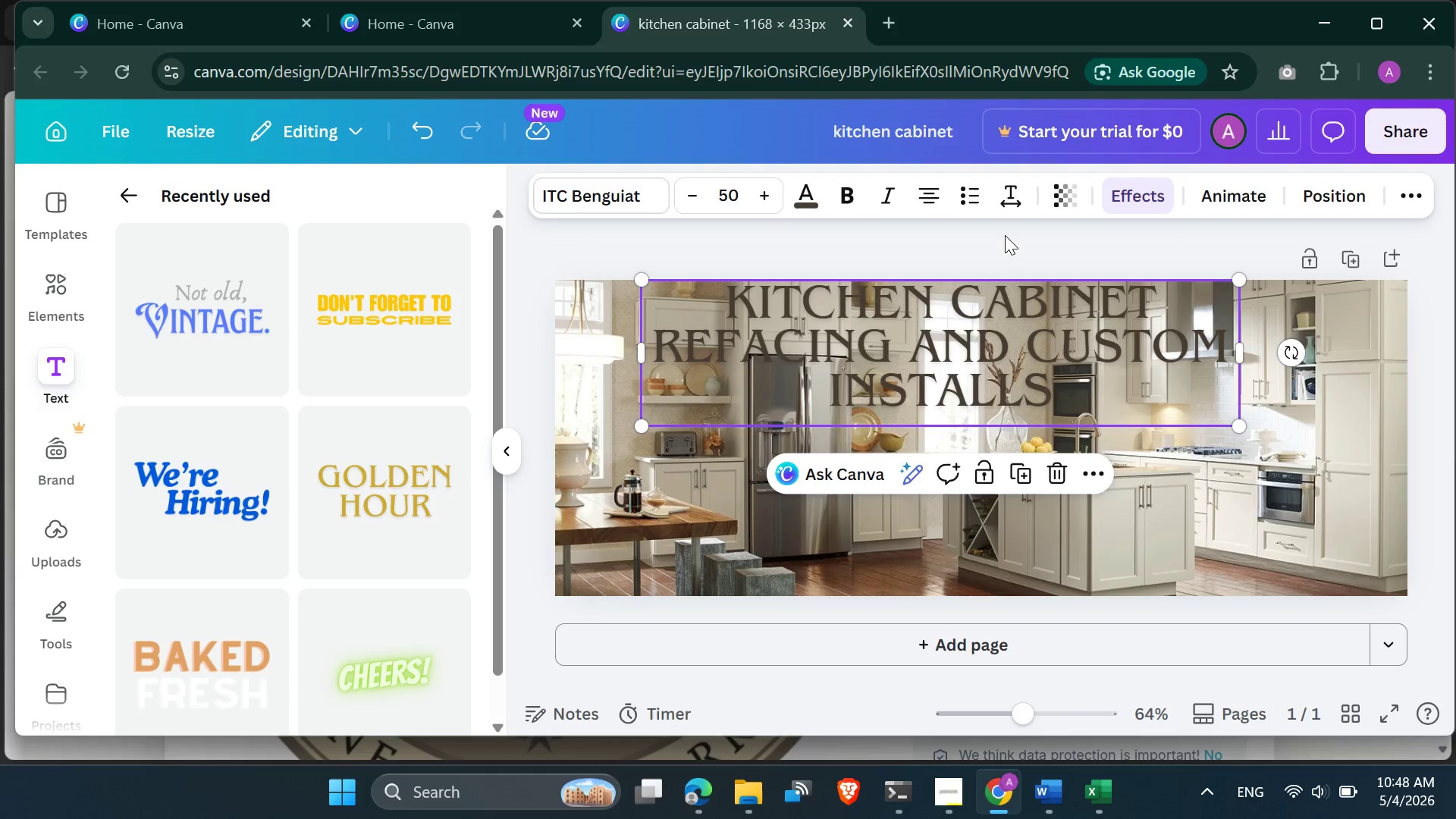 
left_click([998, 234])
 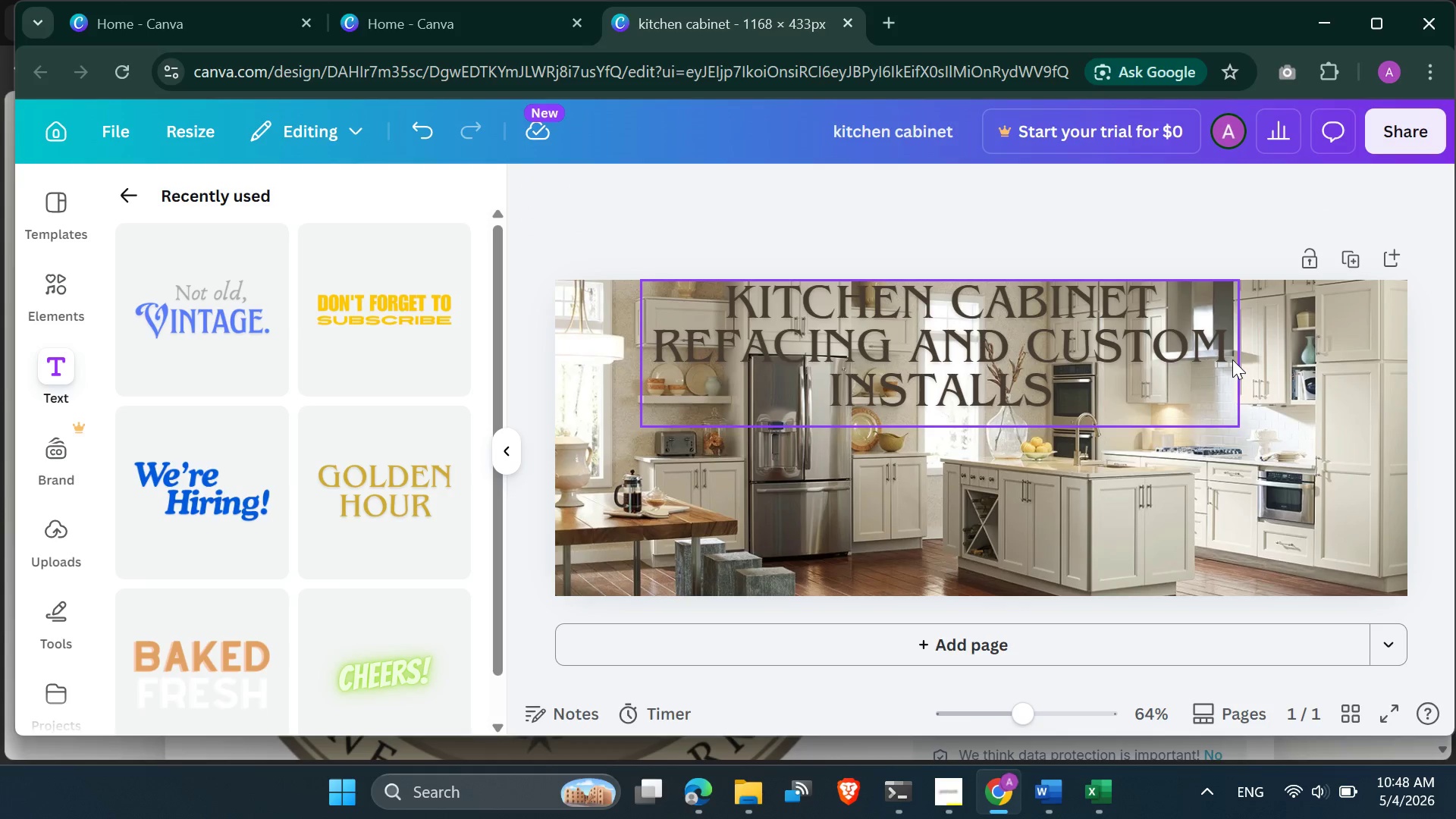 
wait(6.0)
 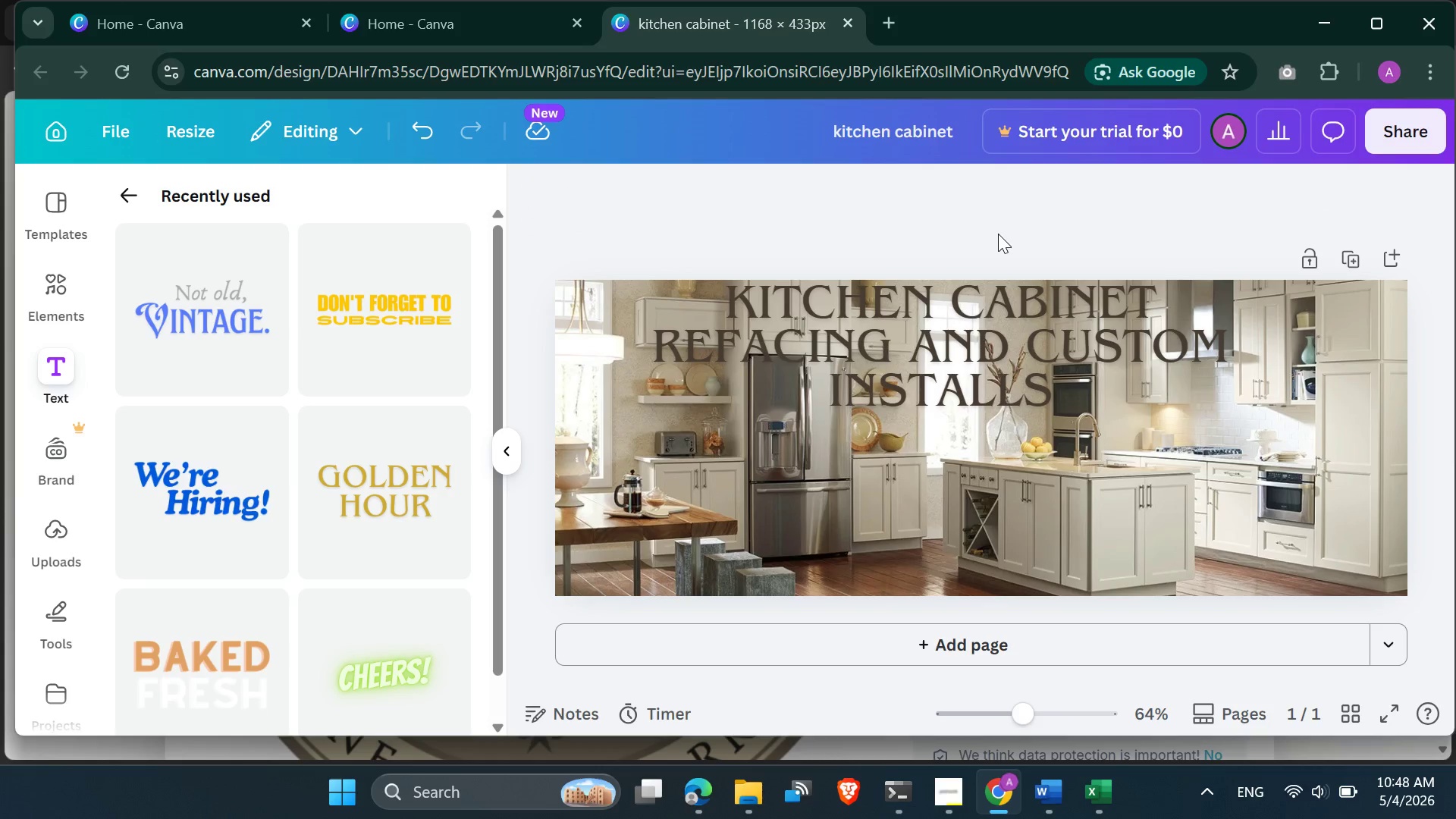 
left_click([1418, 334])
 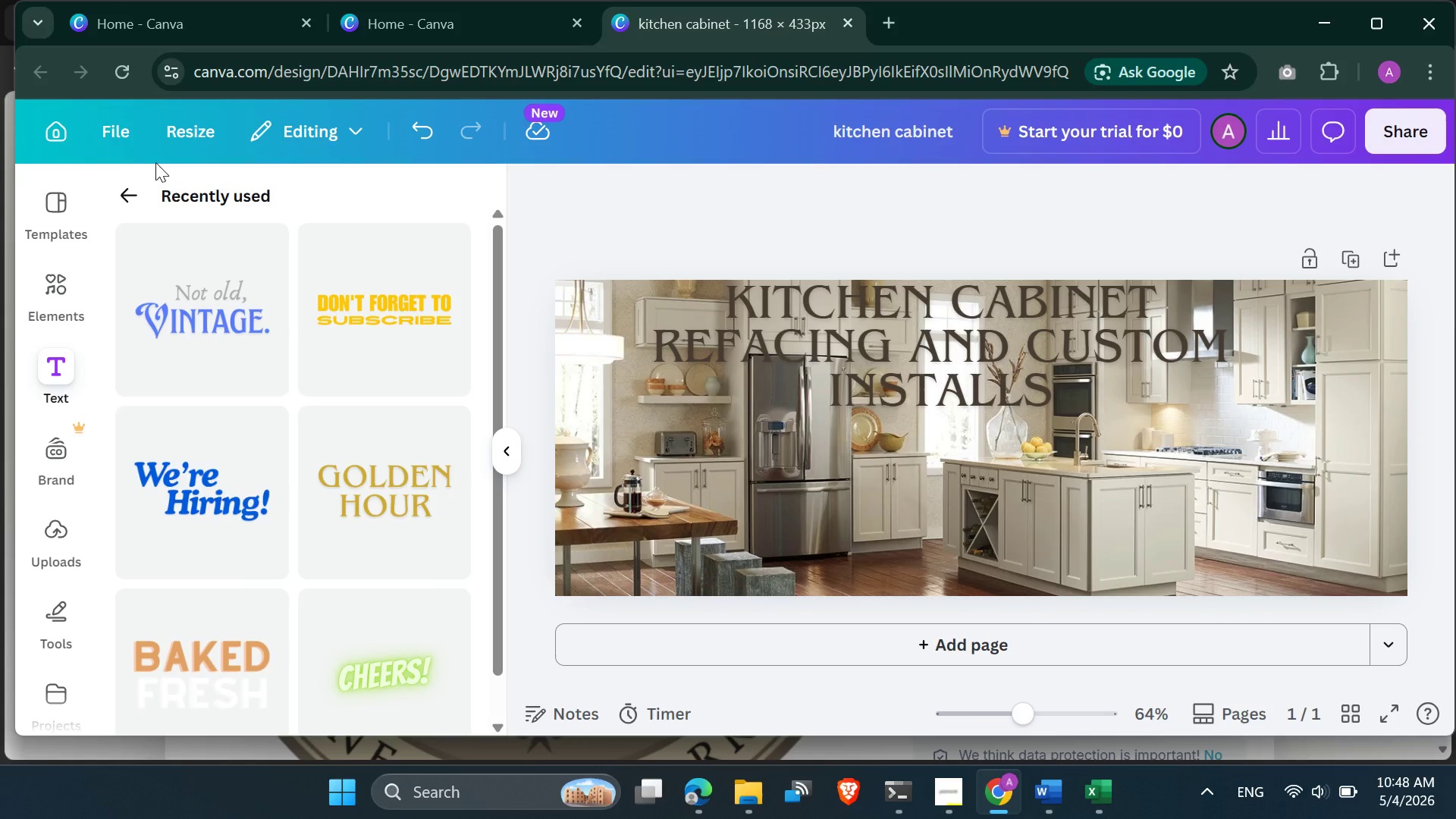 
left_click([126, 134])
 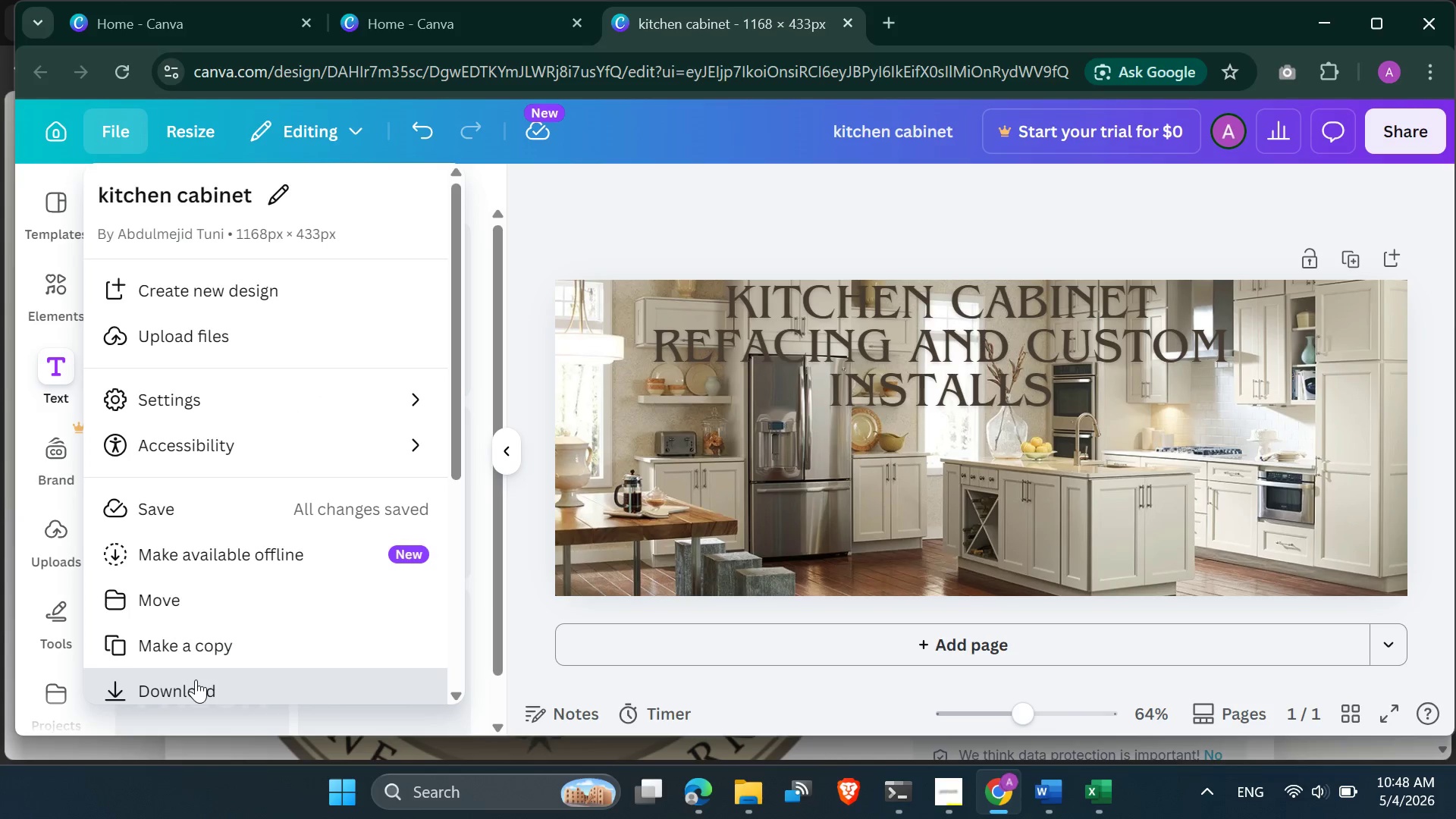 
wait(8.69)
 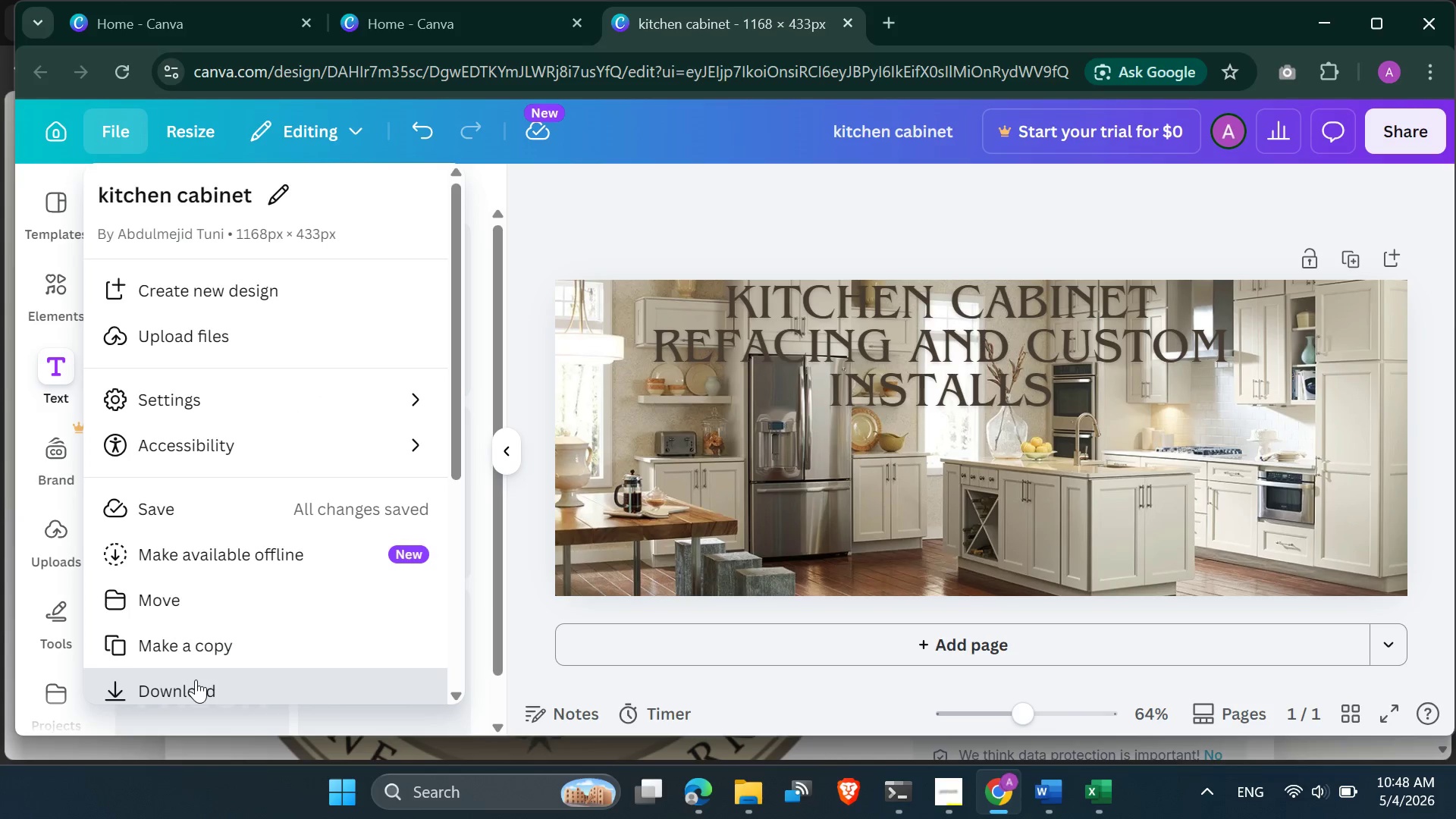 
left_click([1212, 633])
 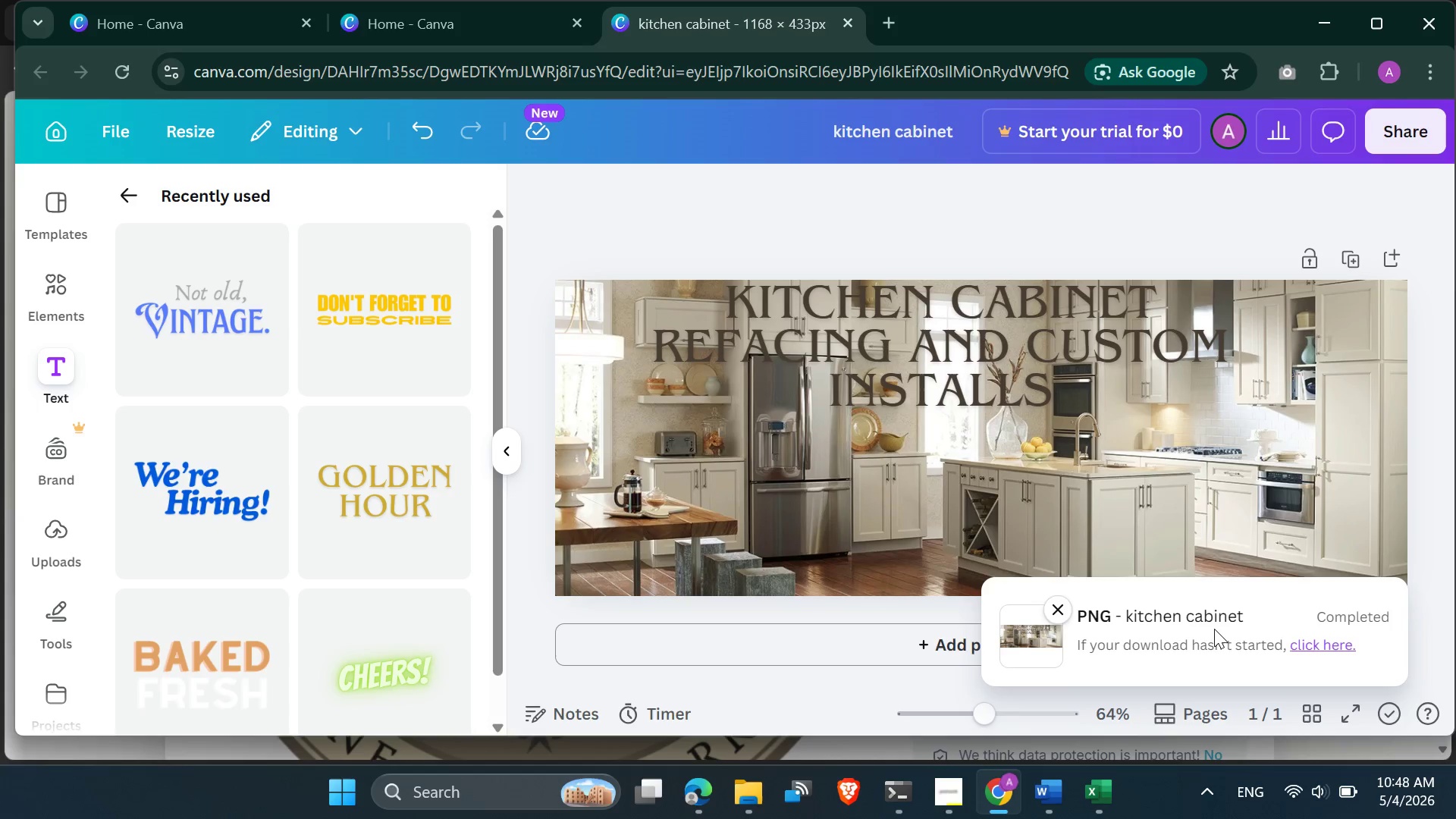 
wait(8.73)
 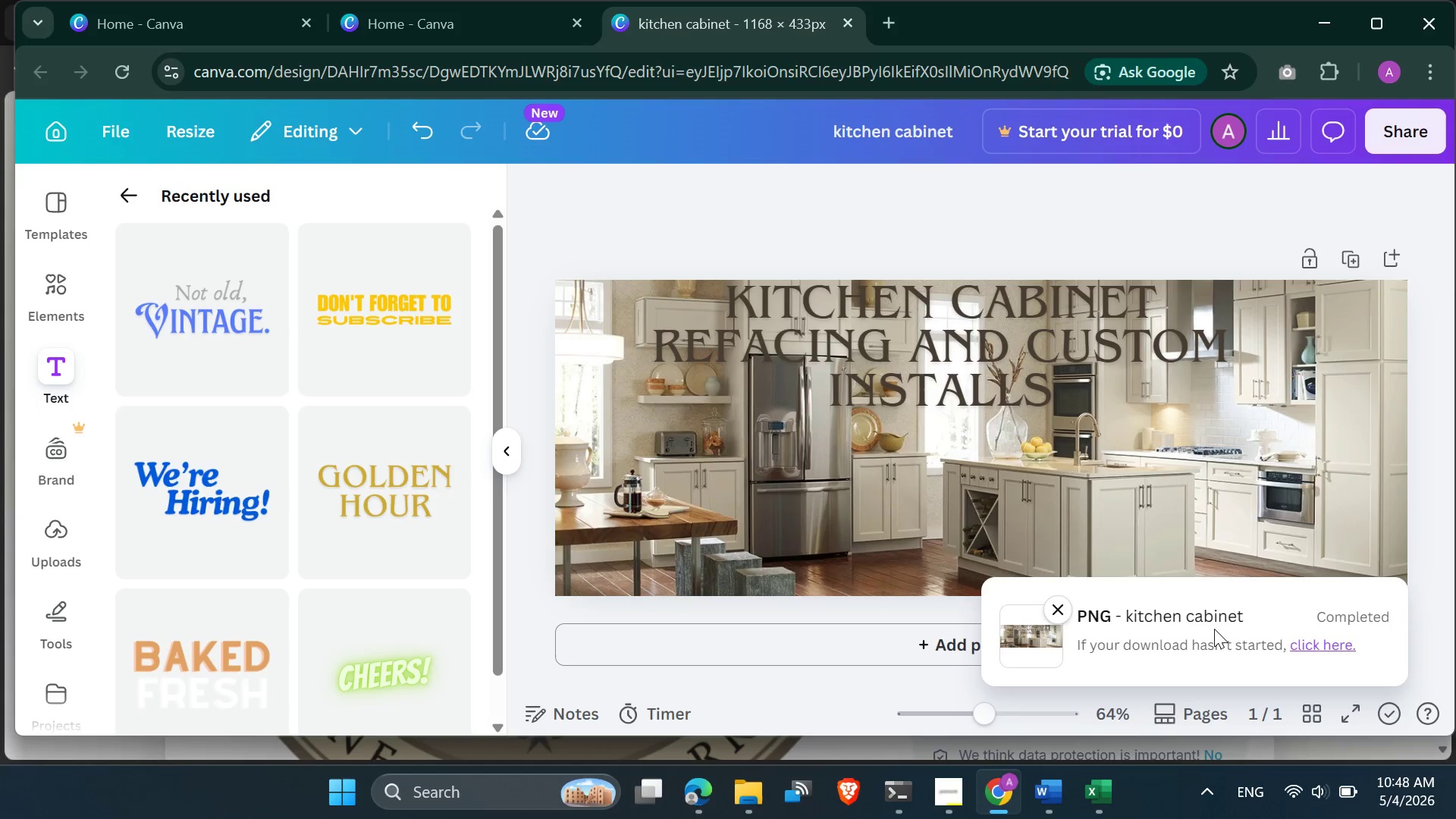 
left_click([704, 776])
 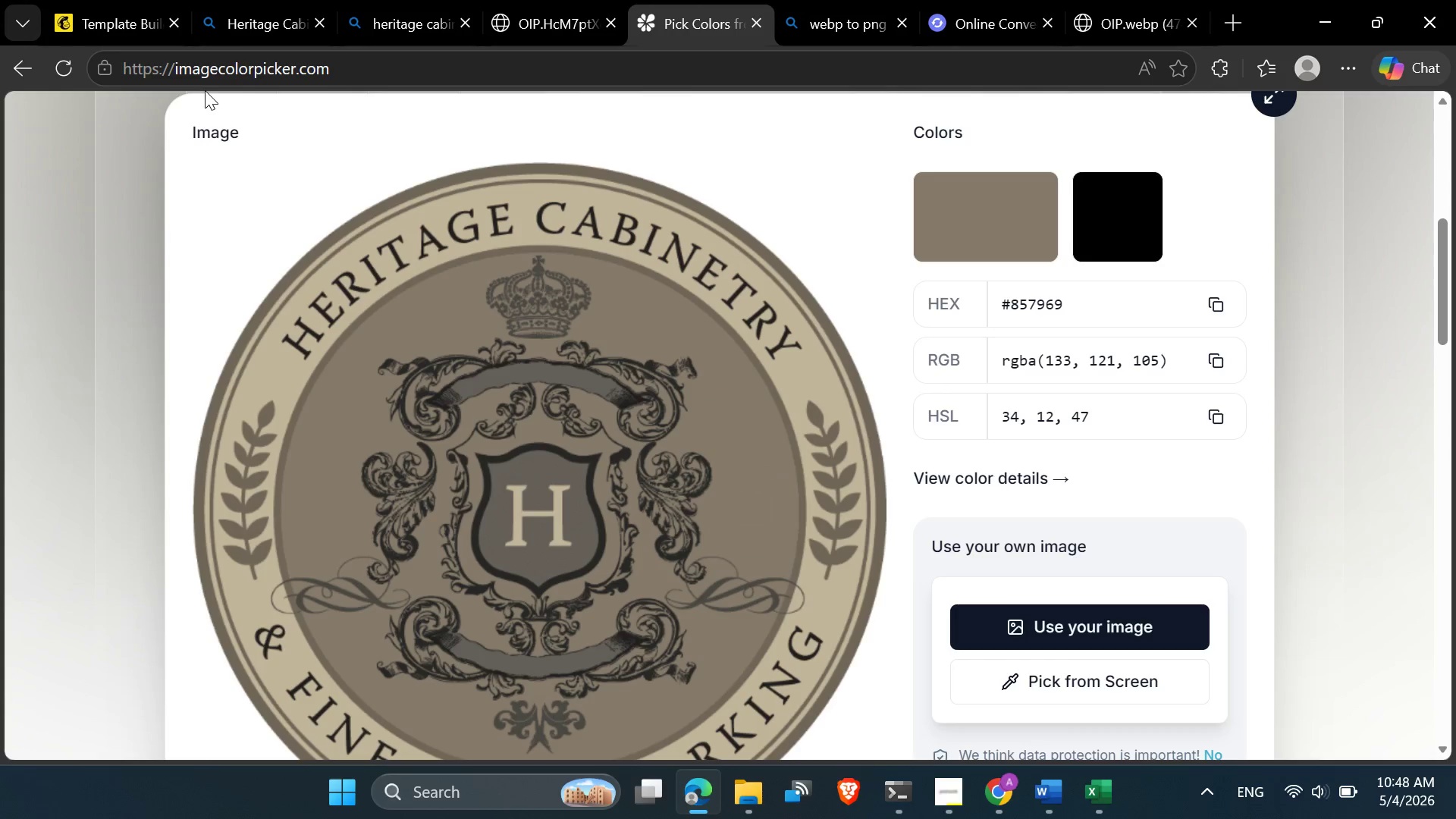 
left_click([89, 0])
 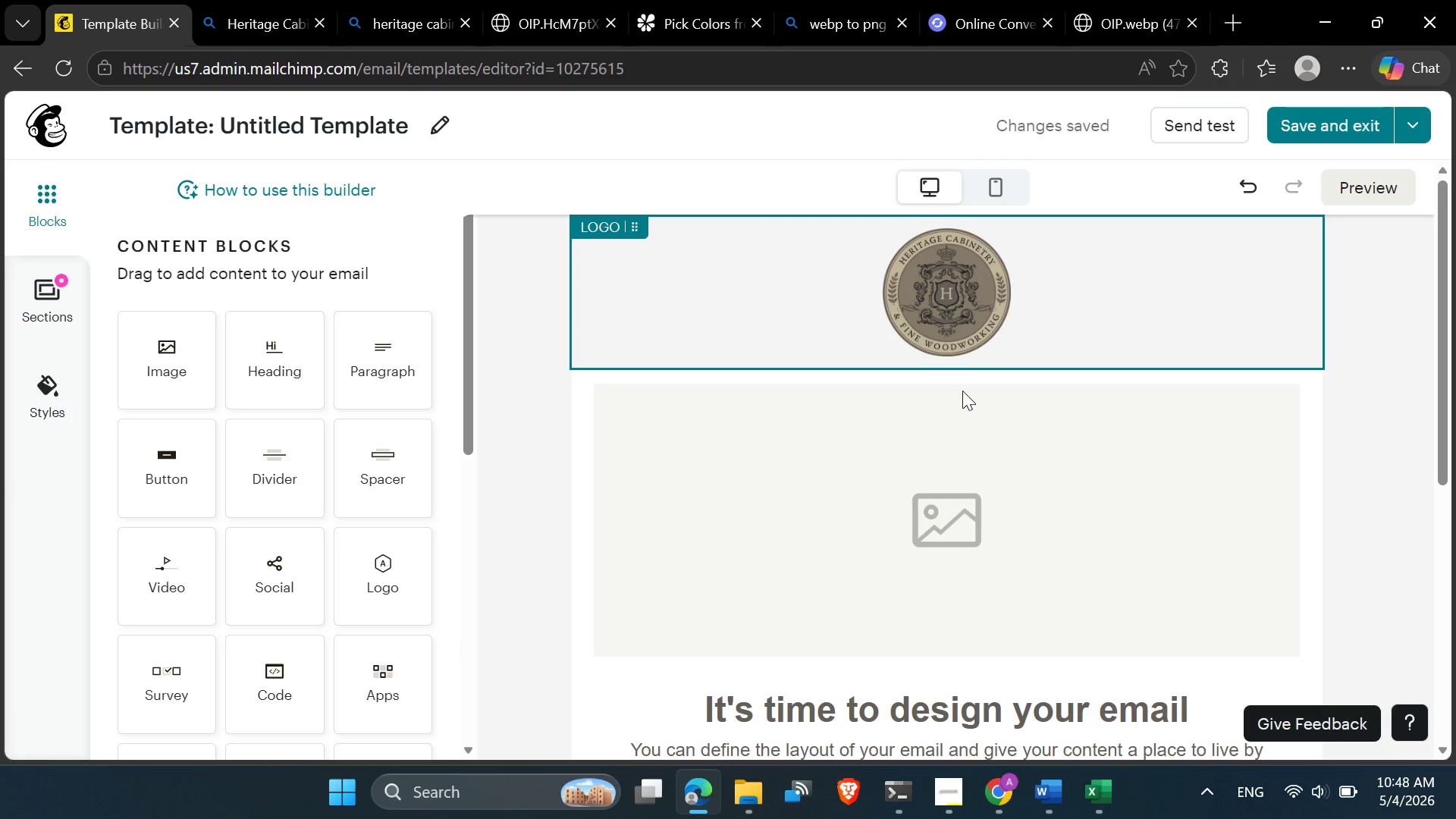 
left_click([954, 424])
 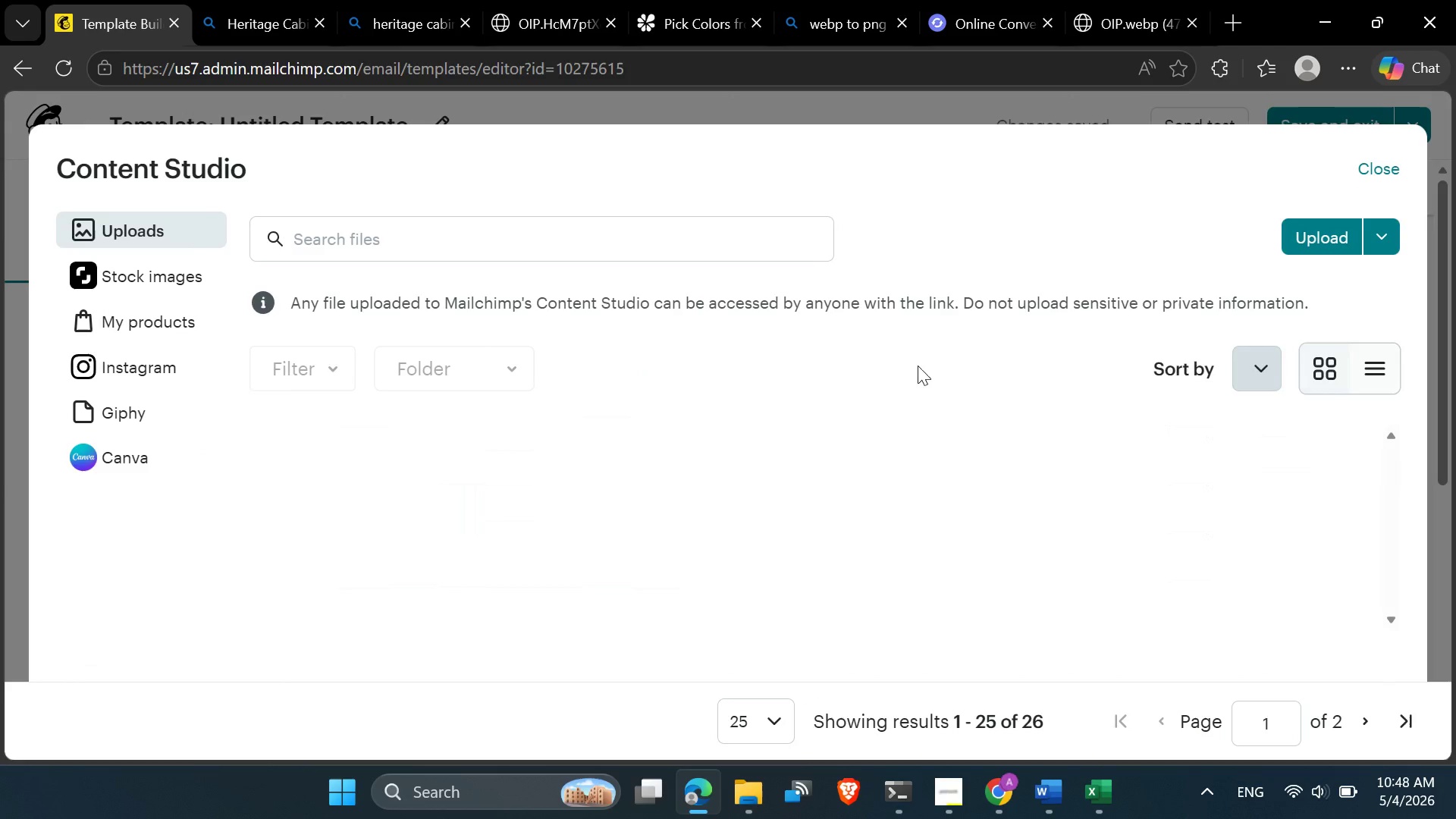 
left_click([1326, 235])
 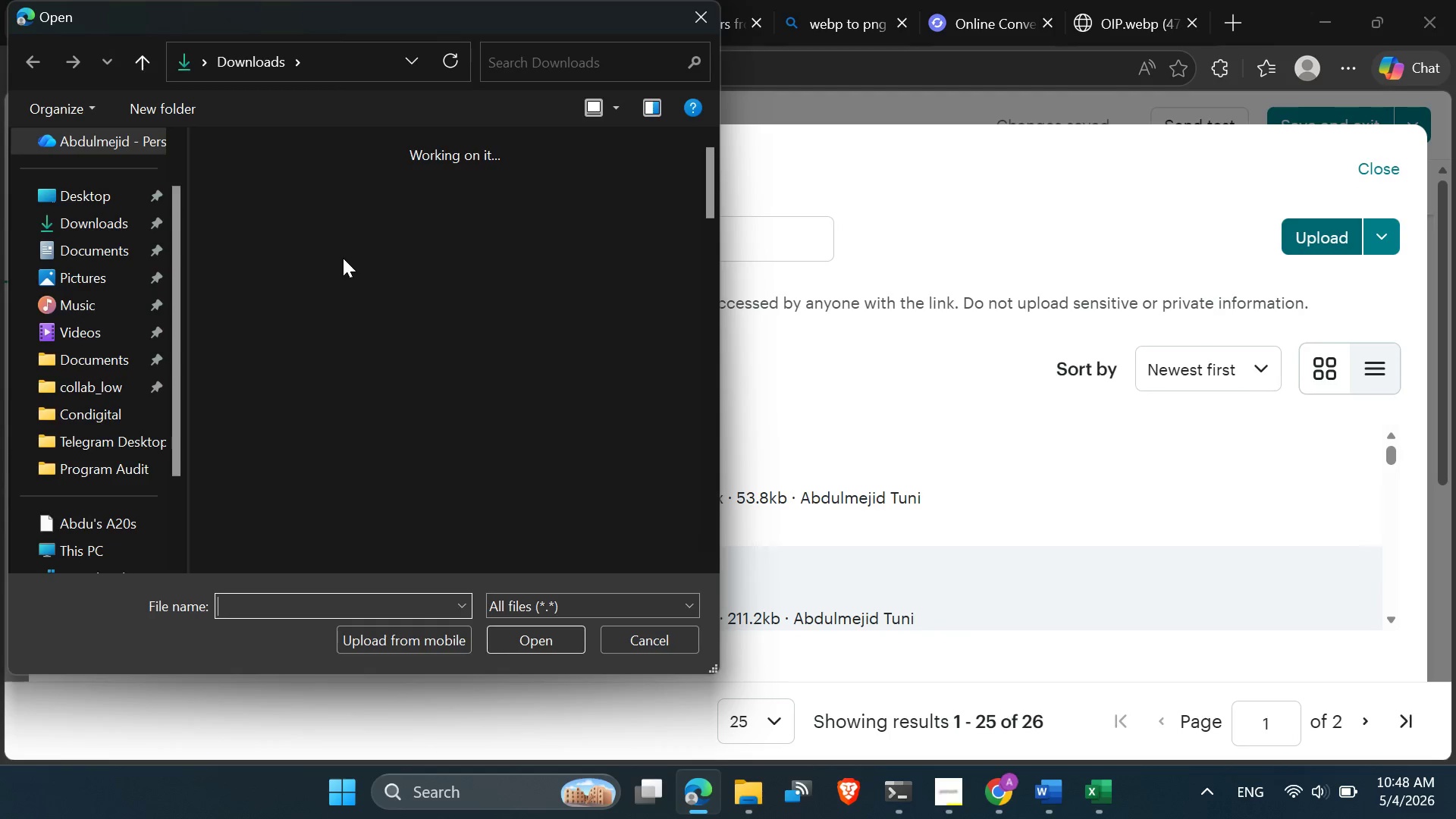 
left_click([259, 254])